 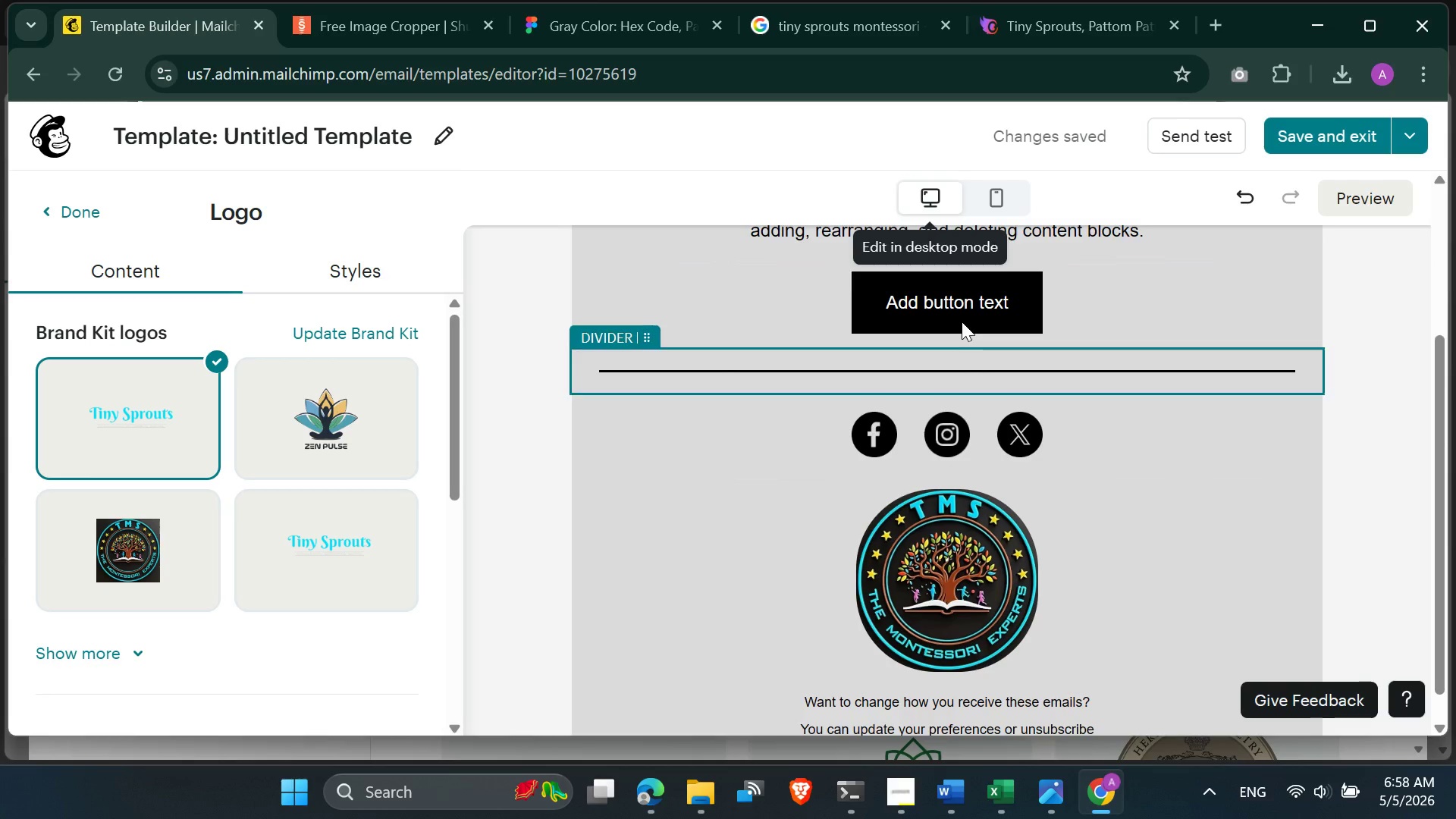 
scroll: coordinate [938, 292], scroll_direction: up, amount: 4.0
 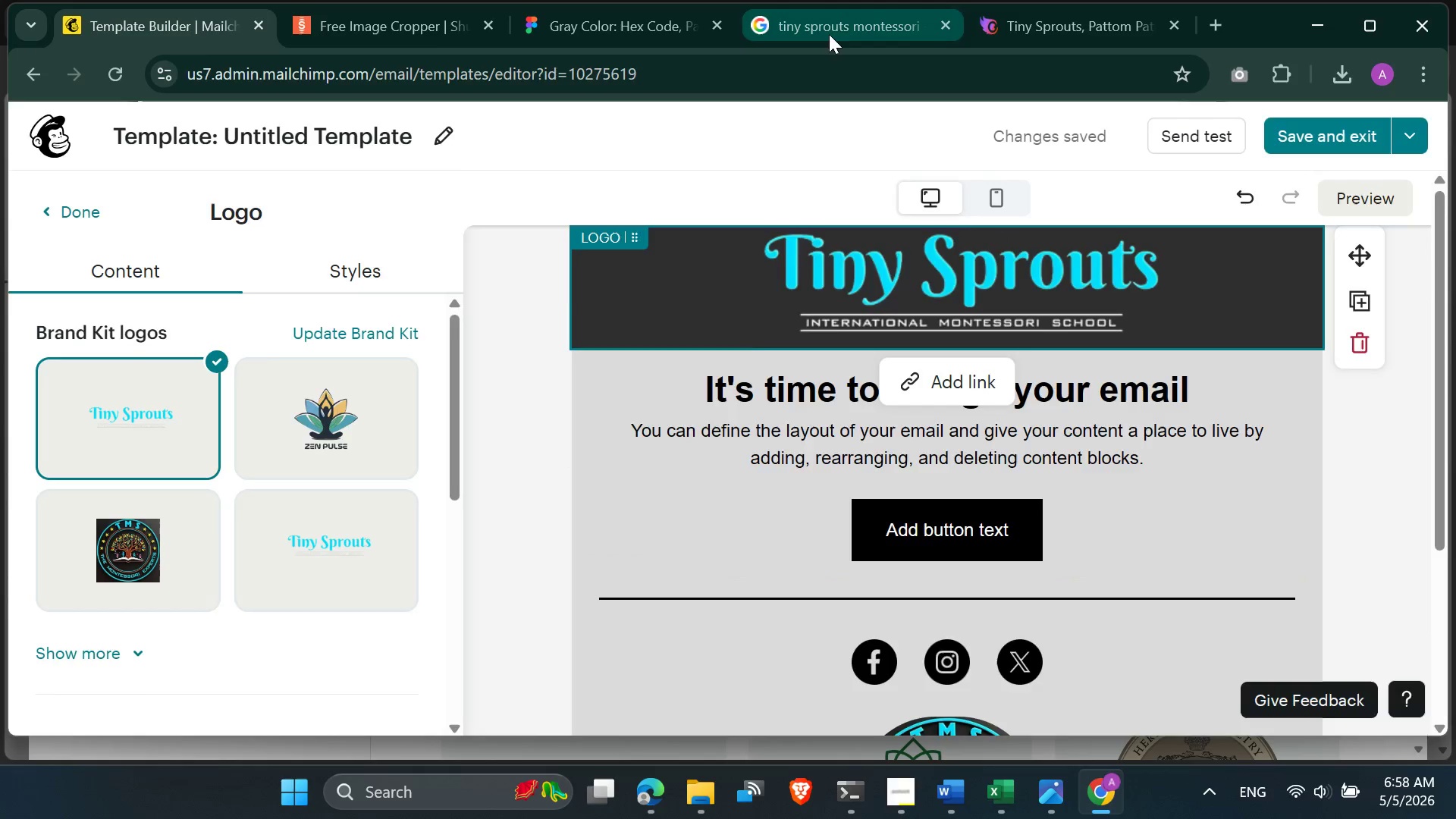 
left_click([813, 25])
 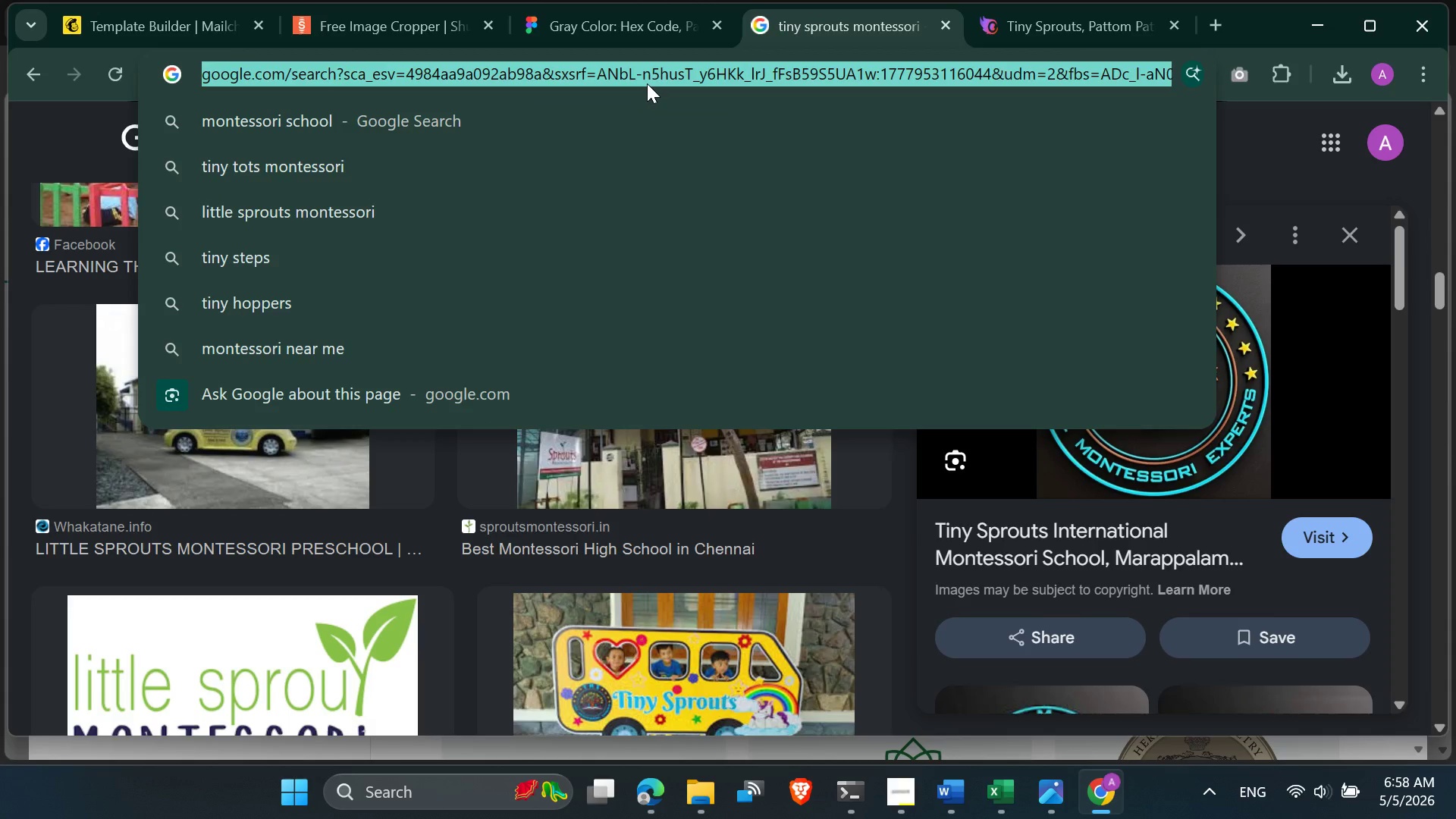 
type(color picker)
 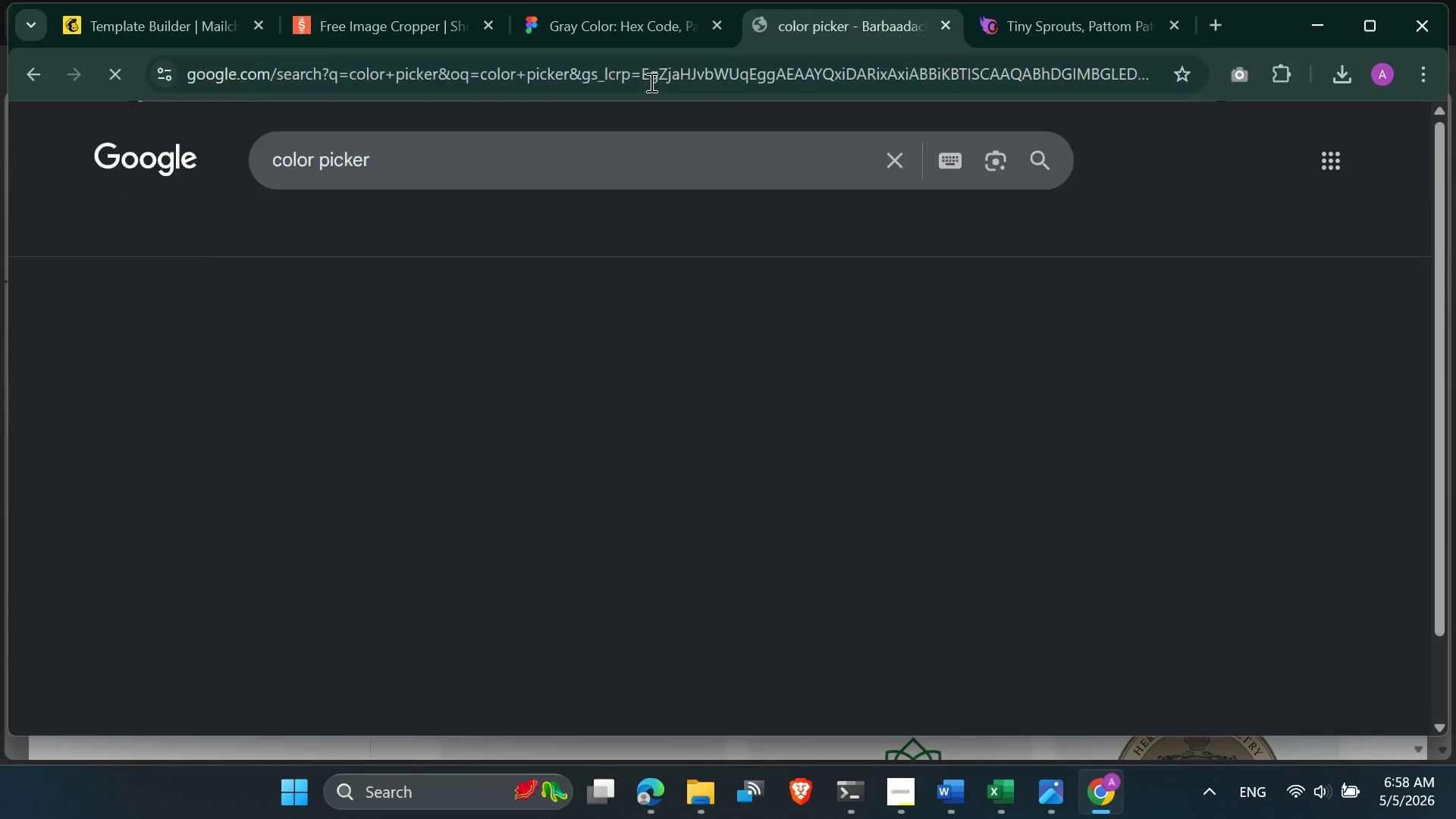 
key(Enter)
 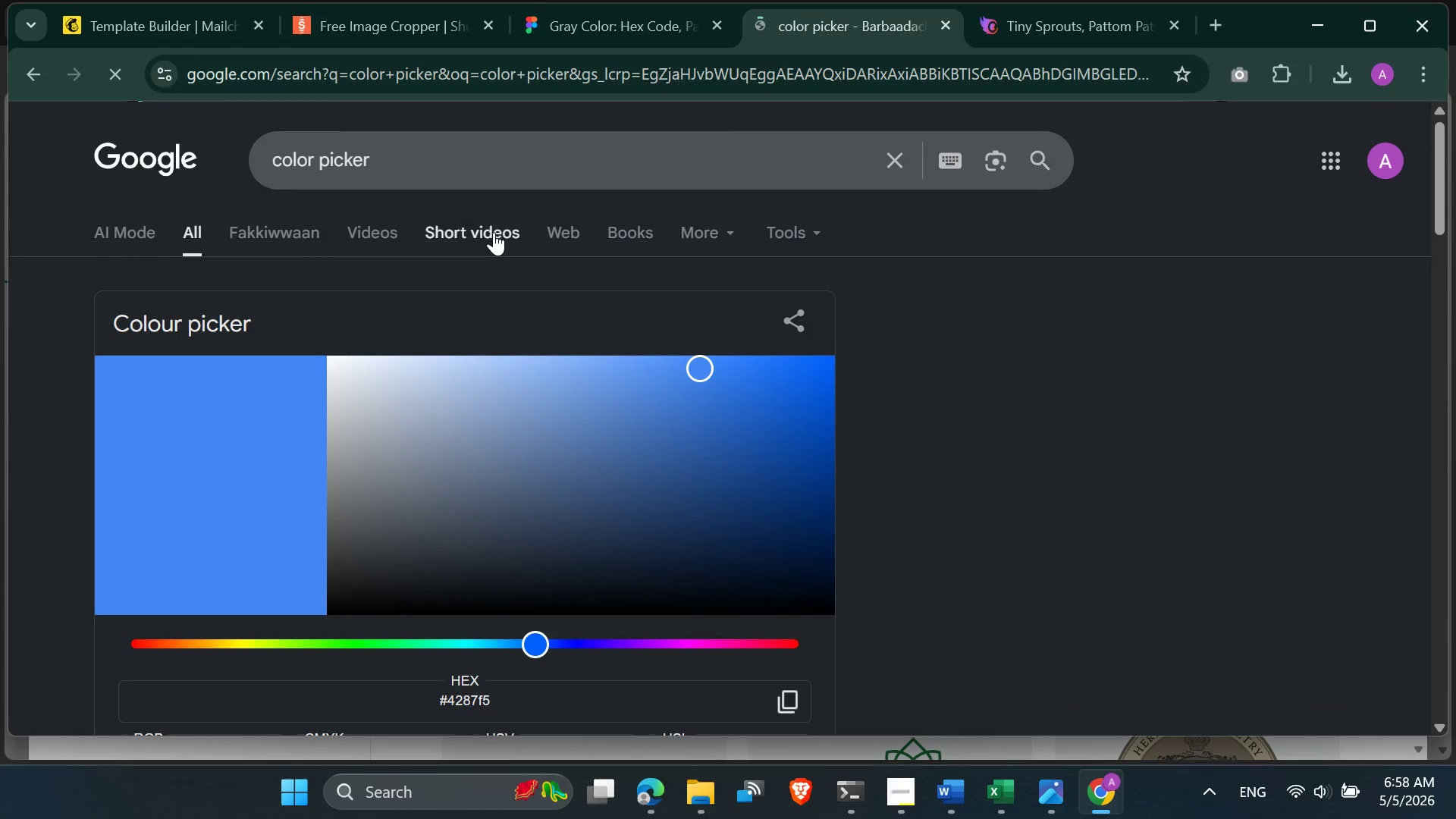 
scroll: coordinate [378, 363], scroll_direction: down, amount: 3.0
 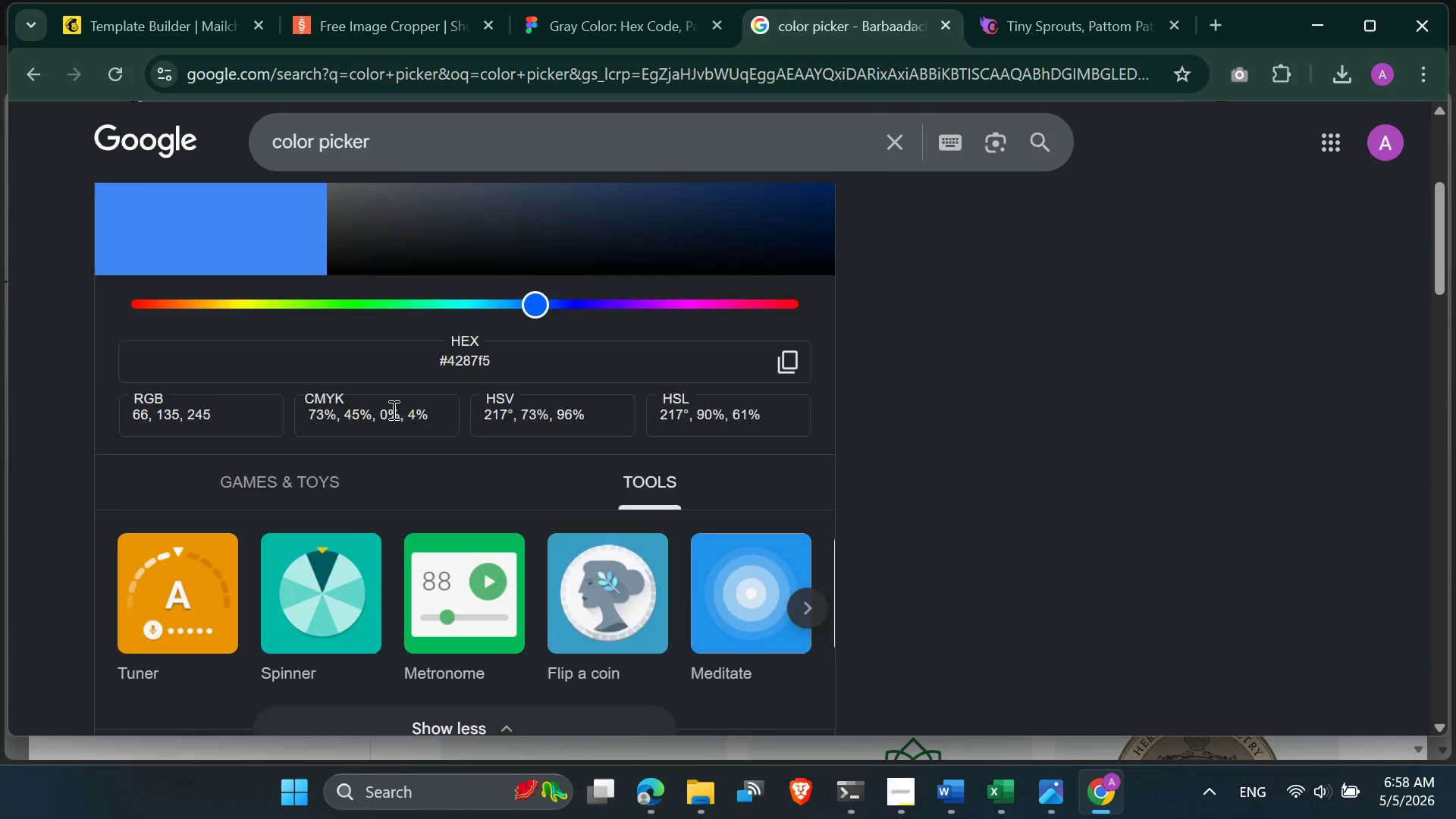 
scroll: coordinate [389, 381], scroll_direction: up, amount: 5.0
 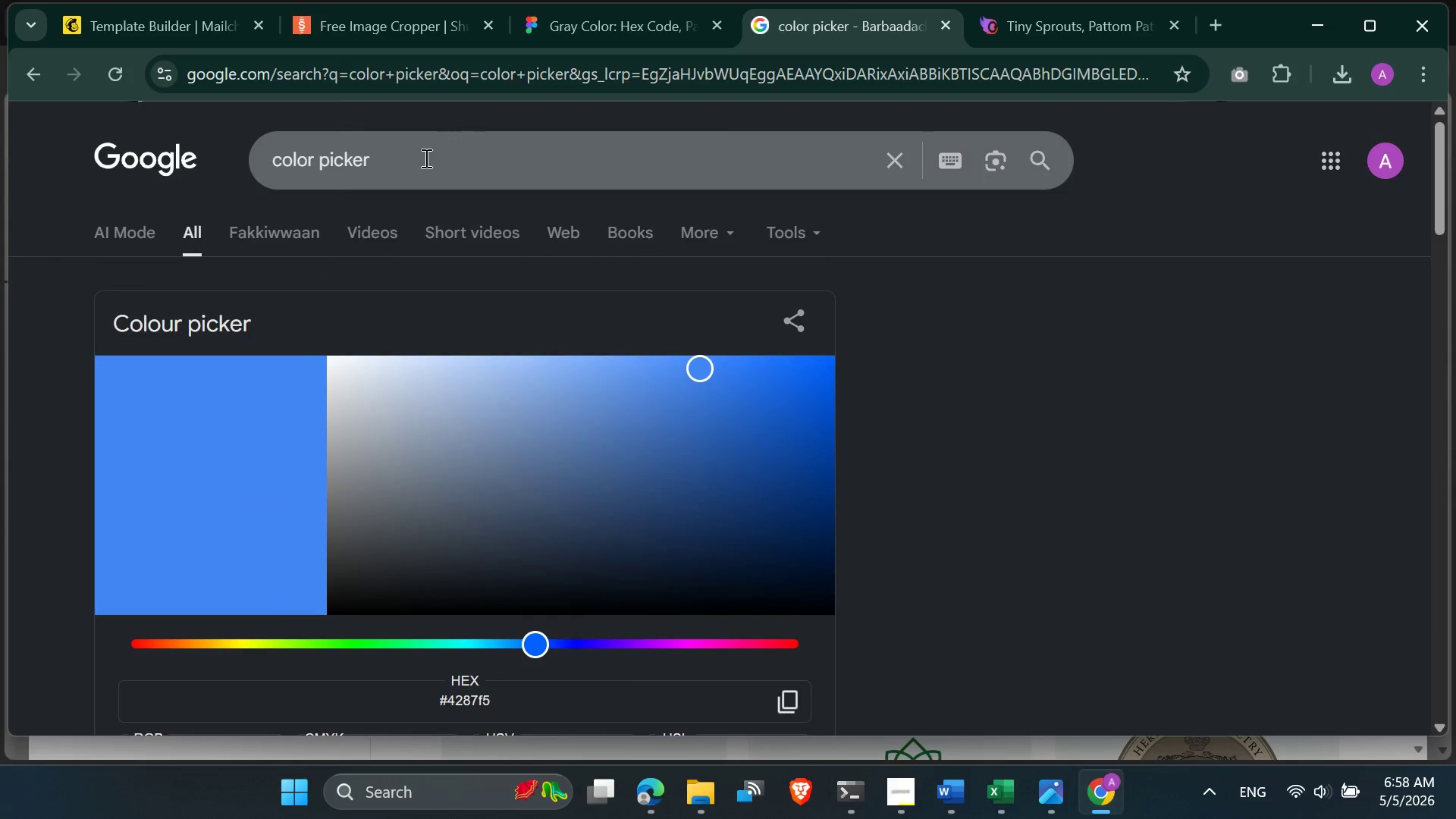 
left_click_drag(start_coordinate=[422, 161], to_coordinate=[221, 162])
 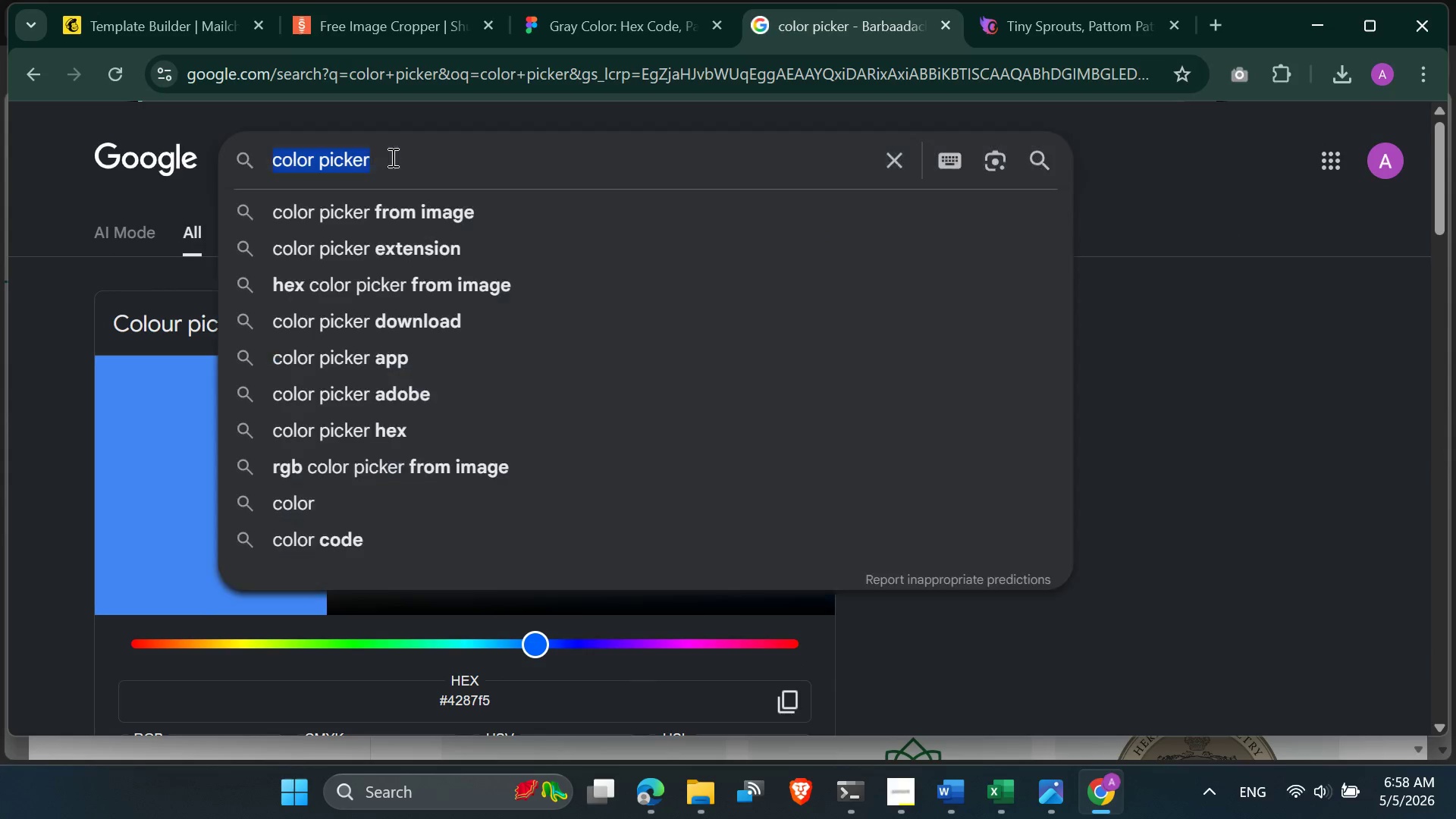 
key(Space)
 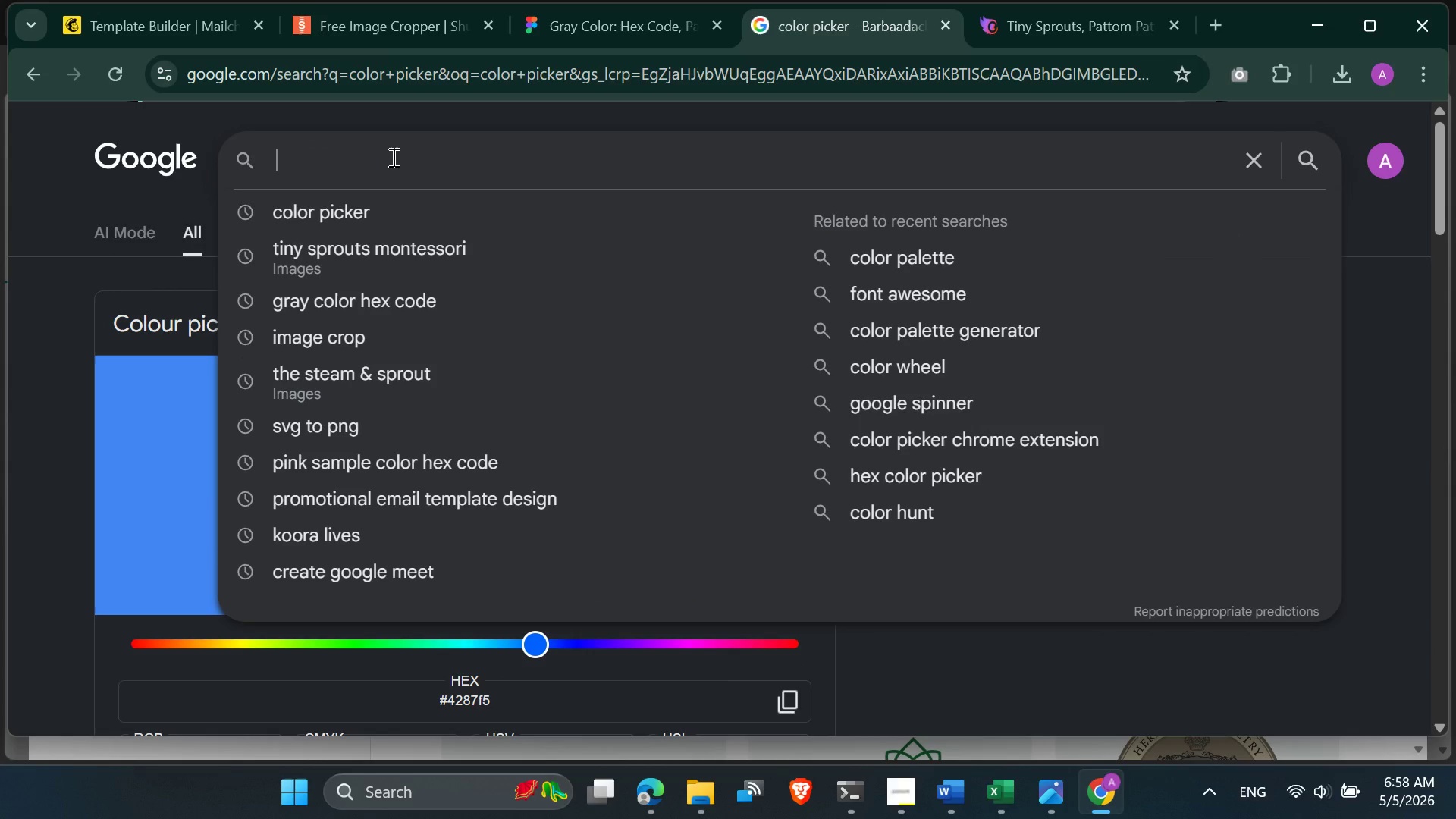 
key(Backspace)
 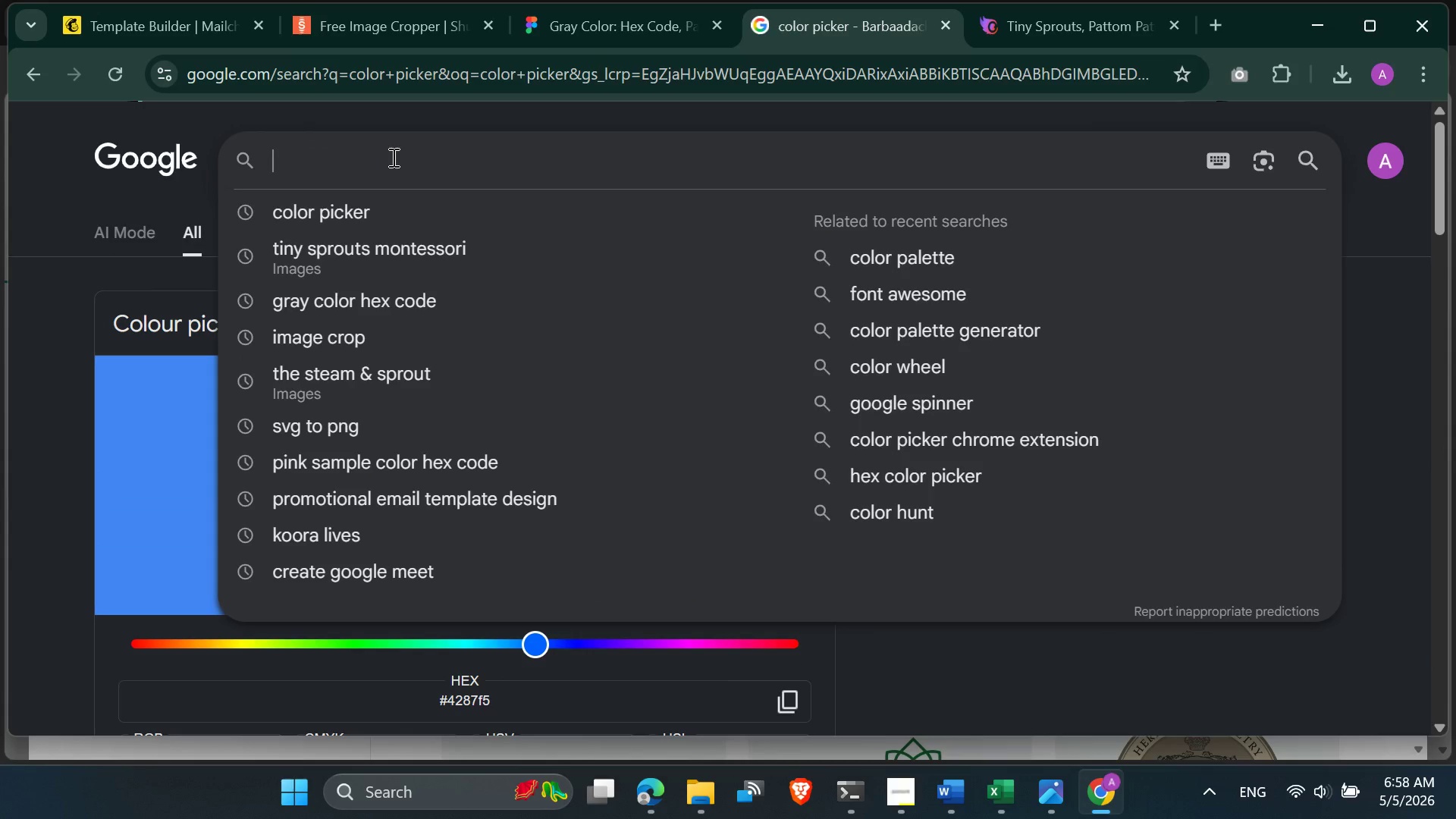 
key(Control+Z)
 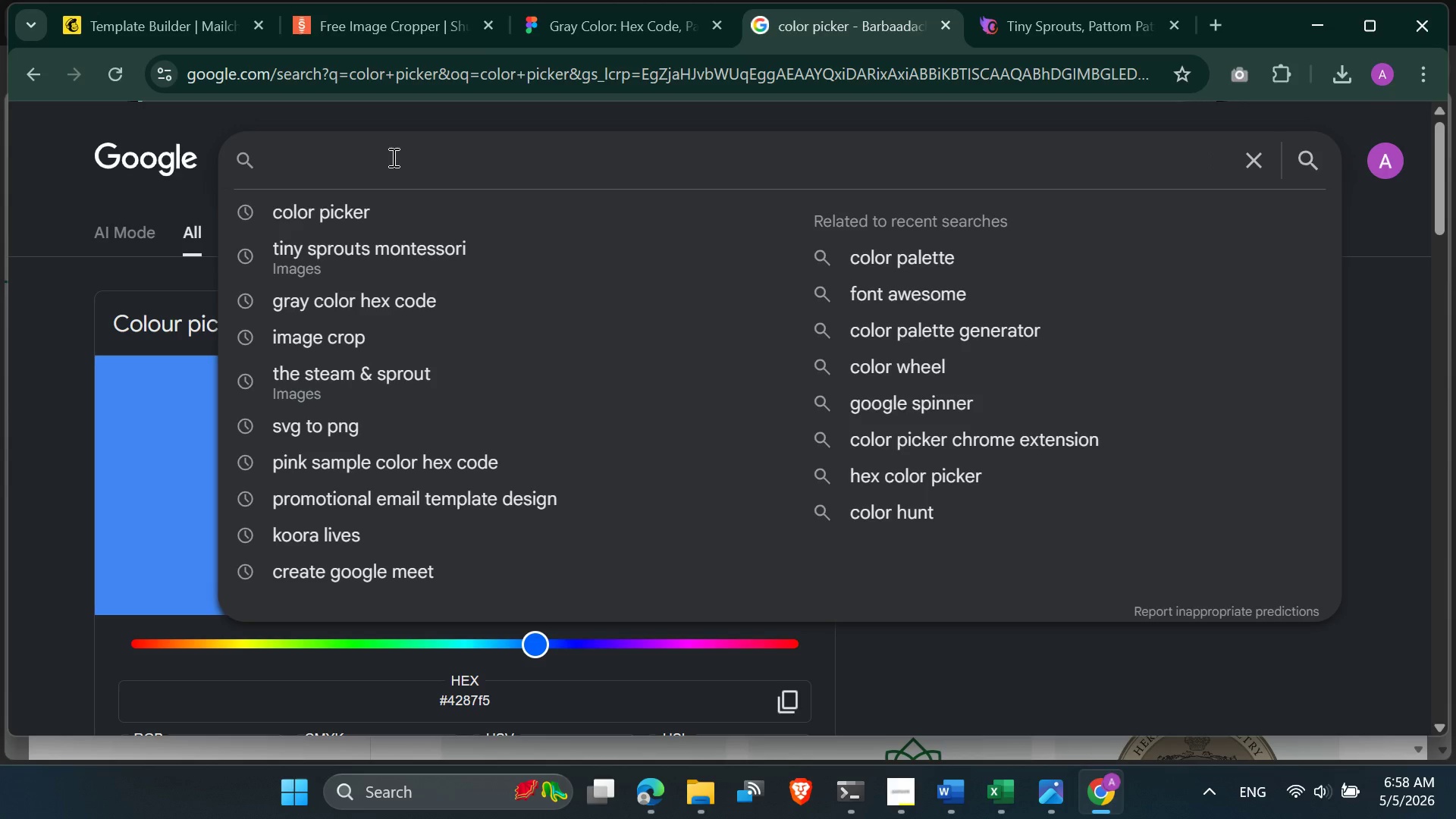 
key(Control+Z)
 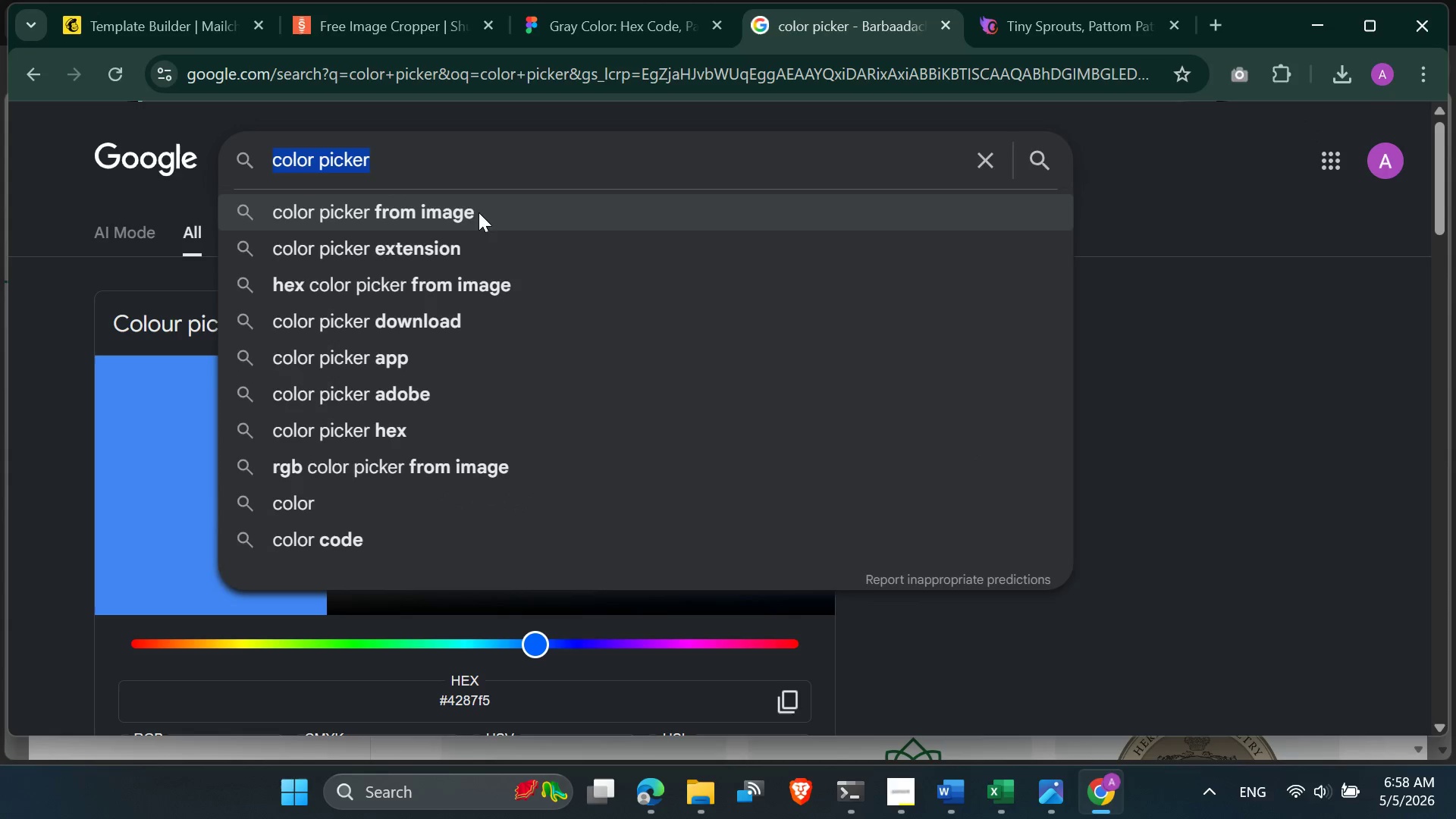 
left_click([478, 212])
 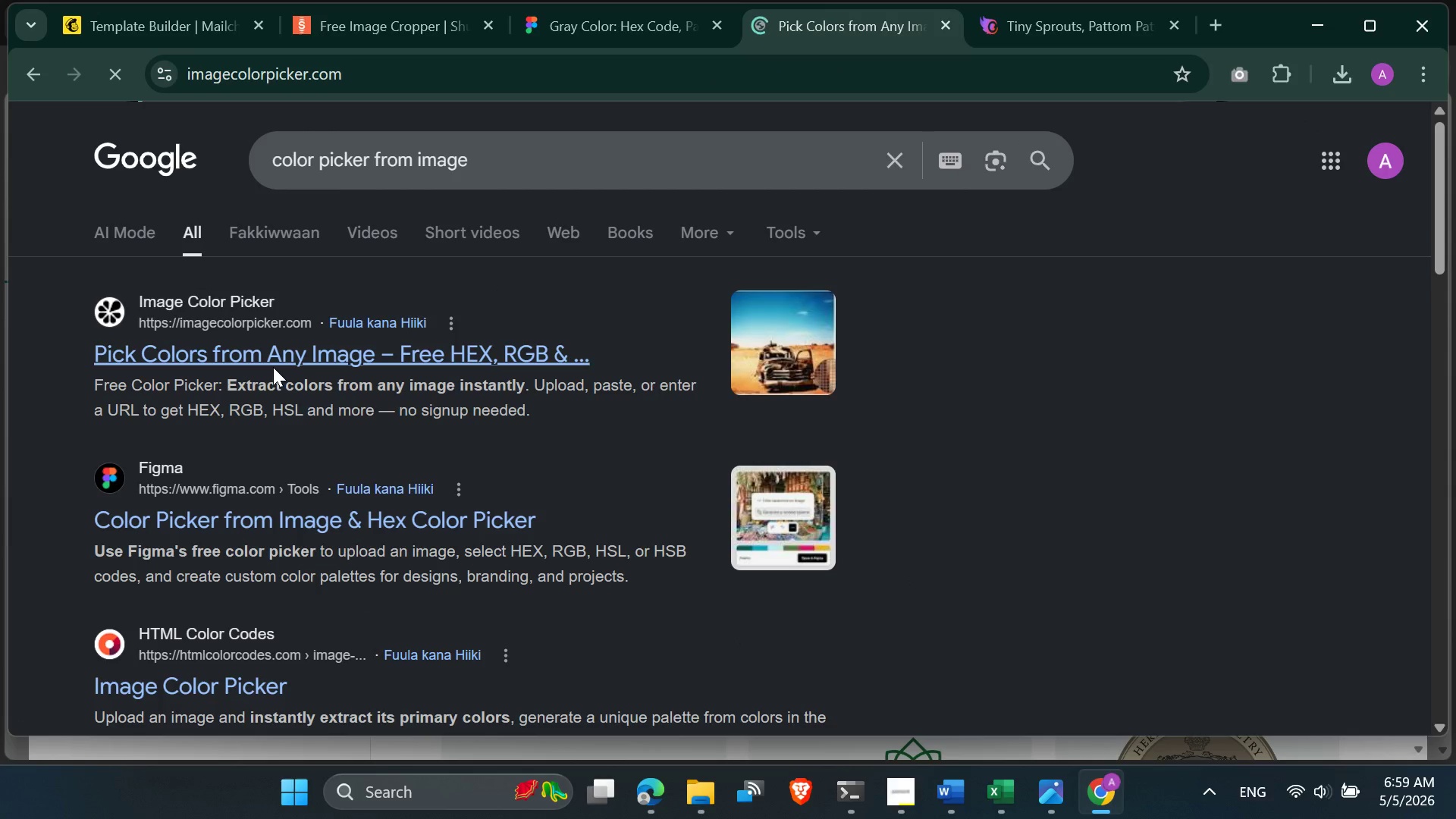 
wait(5.14)
 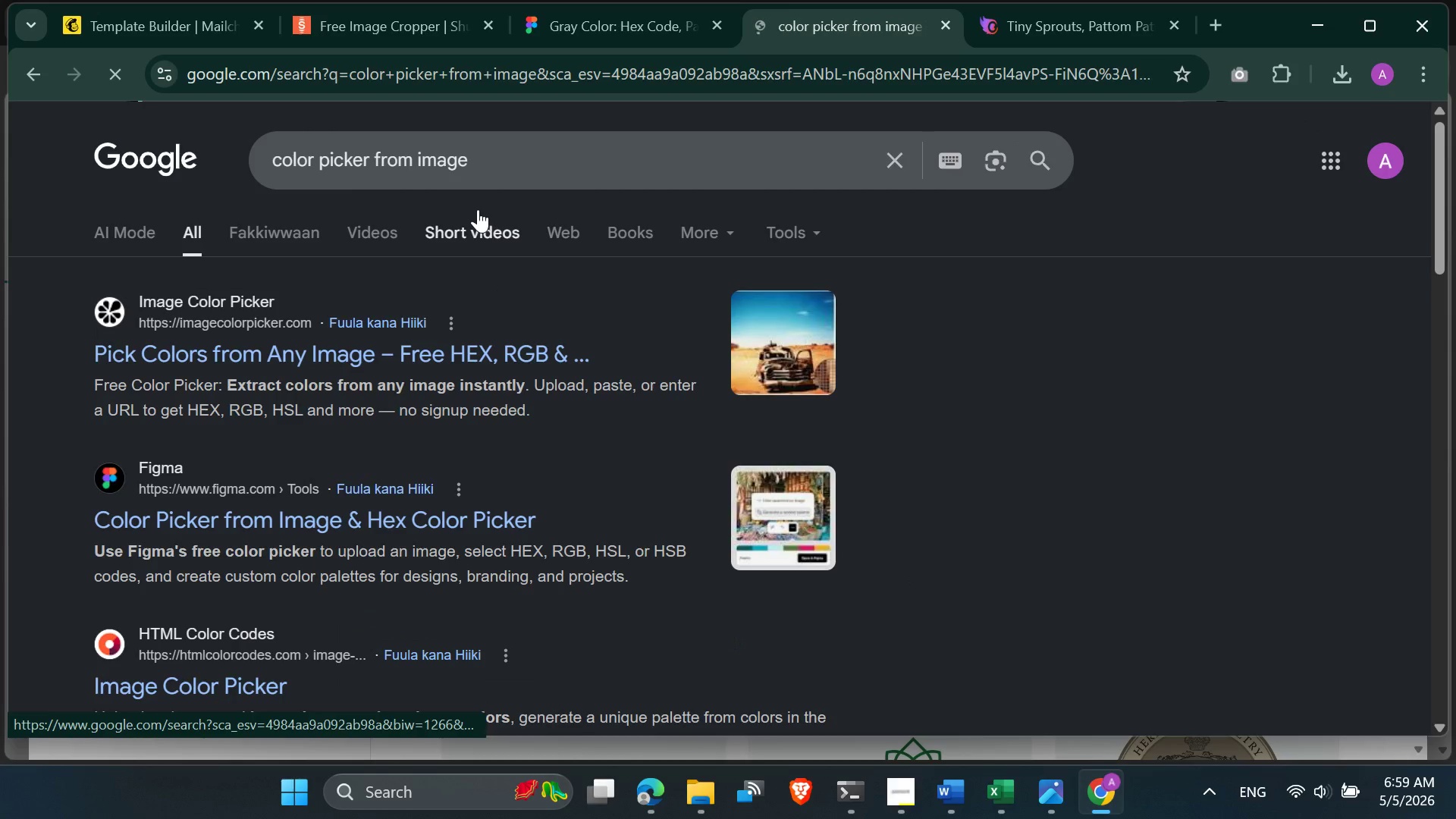 
scroll: coordinate [832, 500], scroll_direction: down, amount: 7.0
 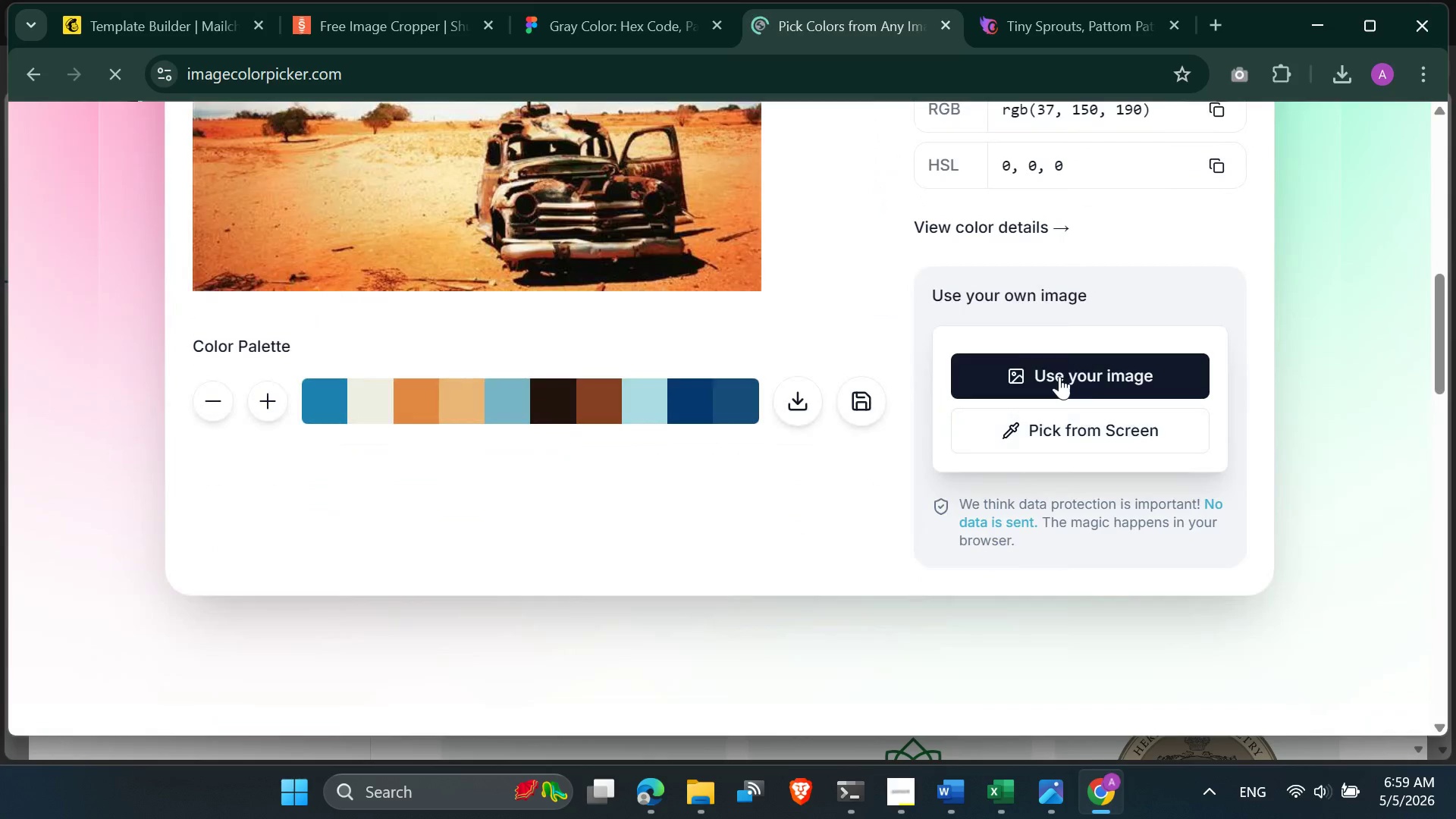 
left_click([1059, 376])
 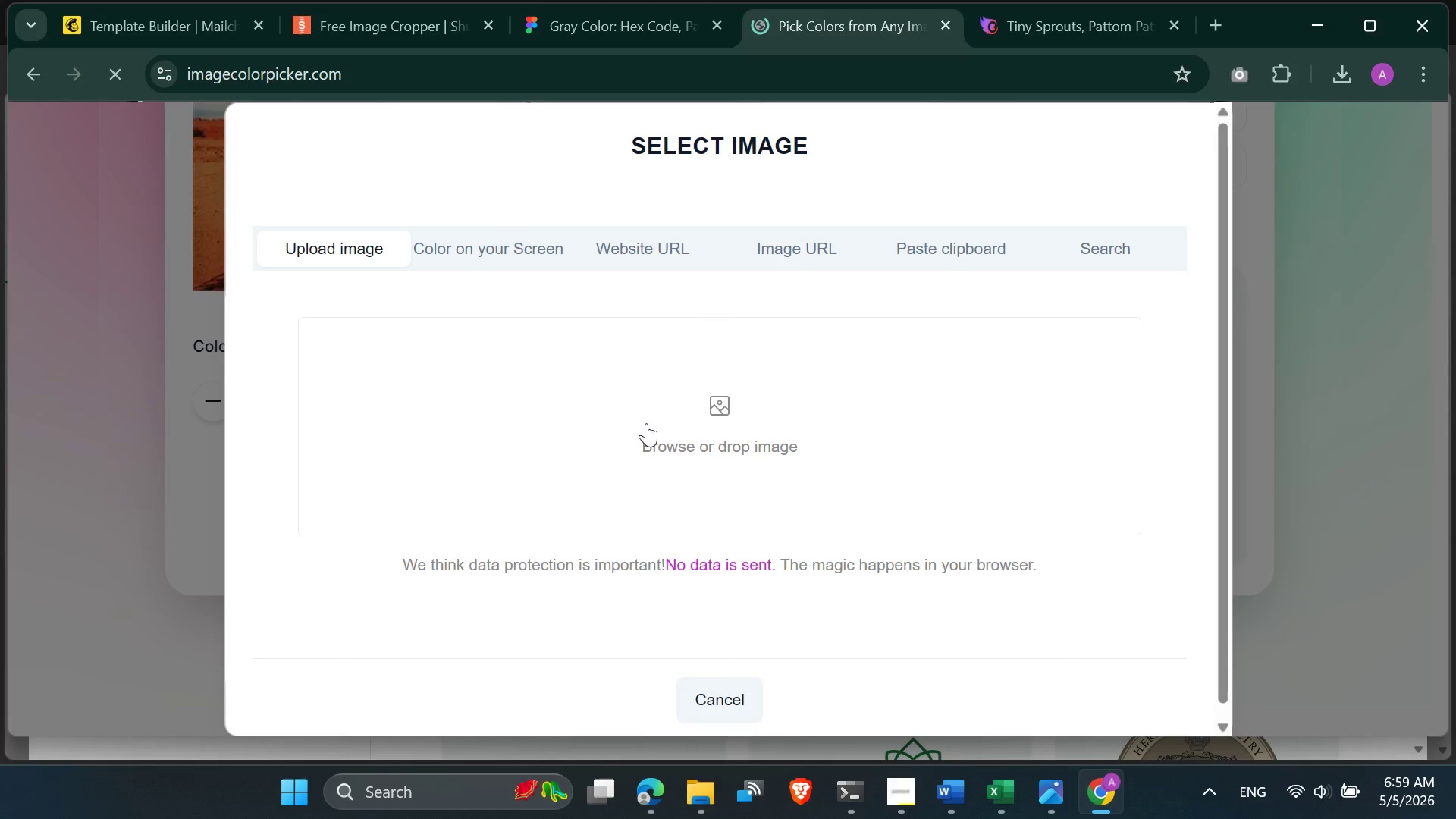 
left_click([646, 424])
 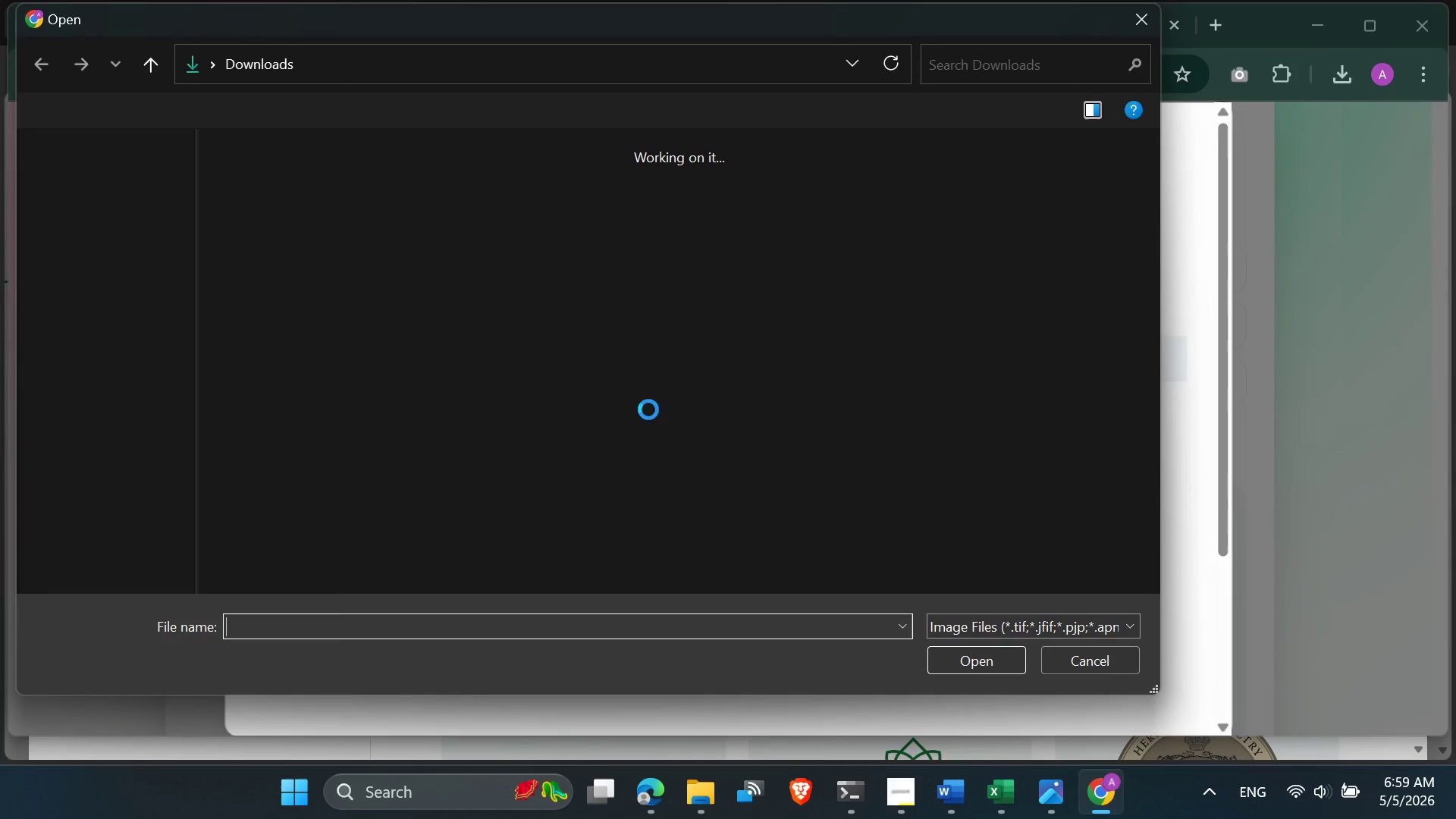 
wait(8.28)
 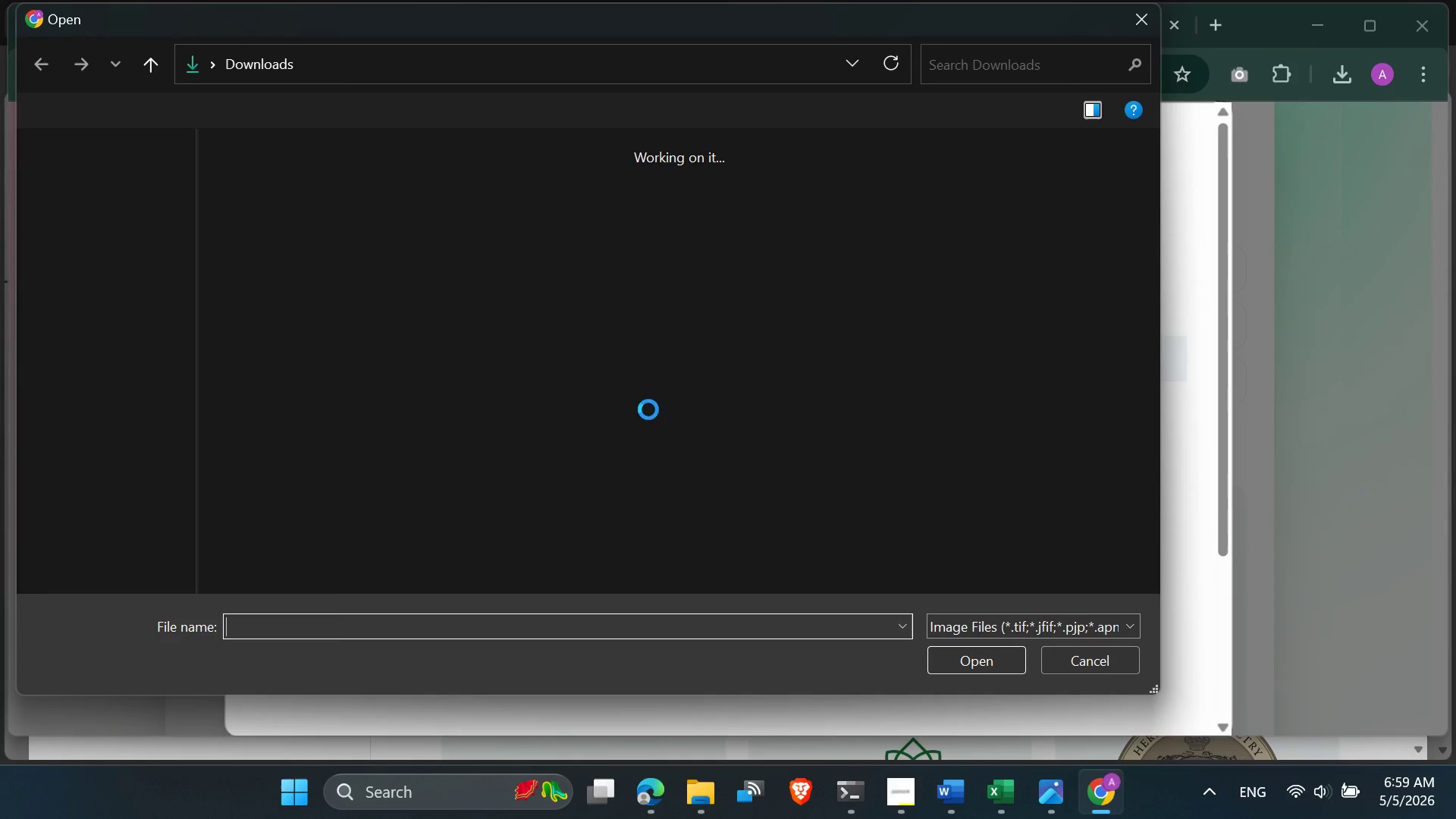 
double_click([438, 268])
 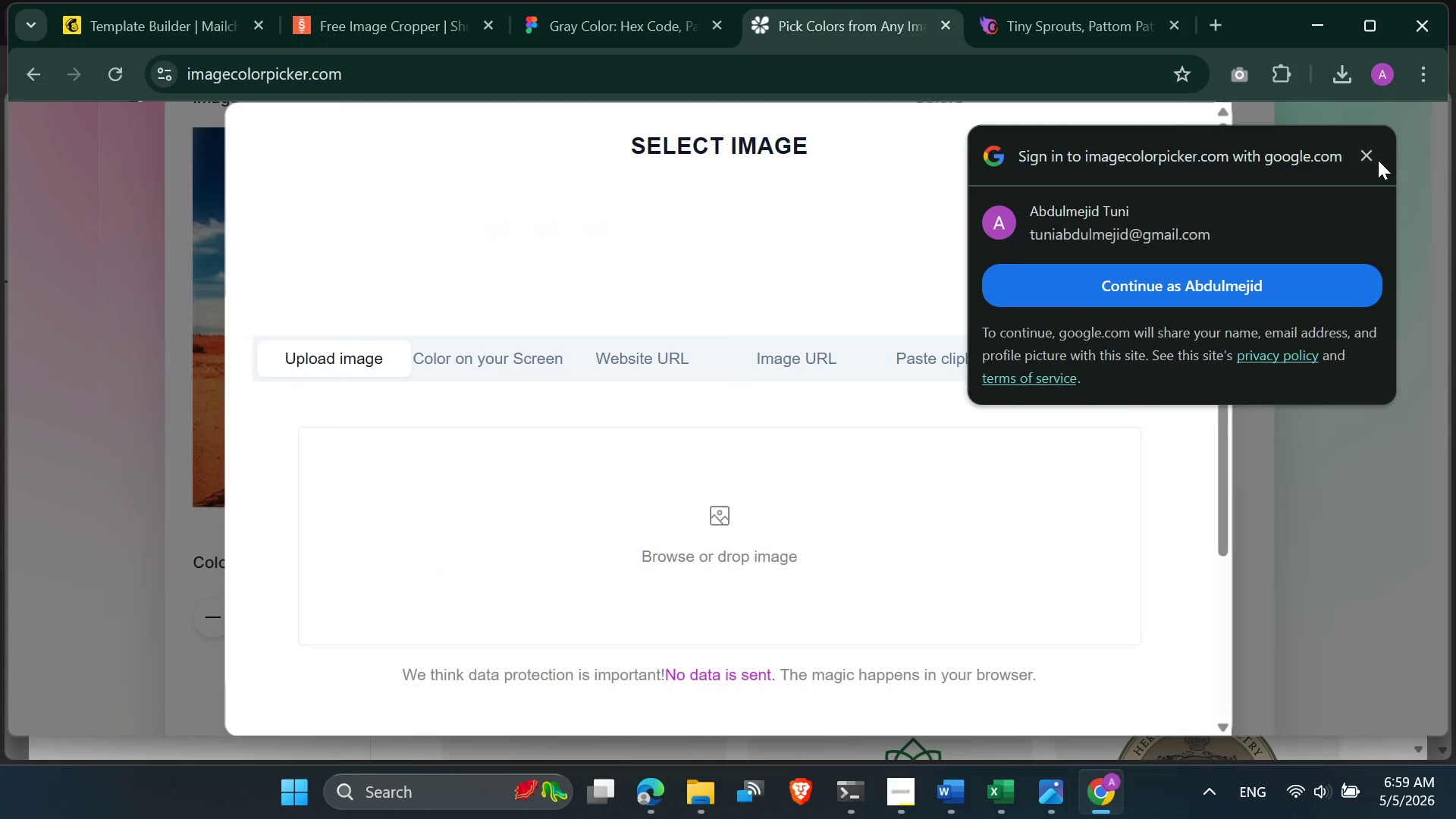 
left_click([1372, 154])
 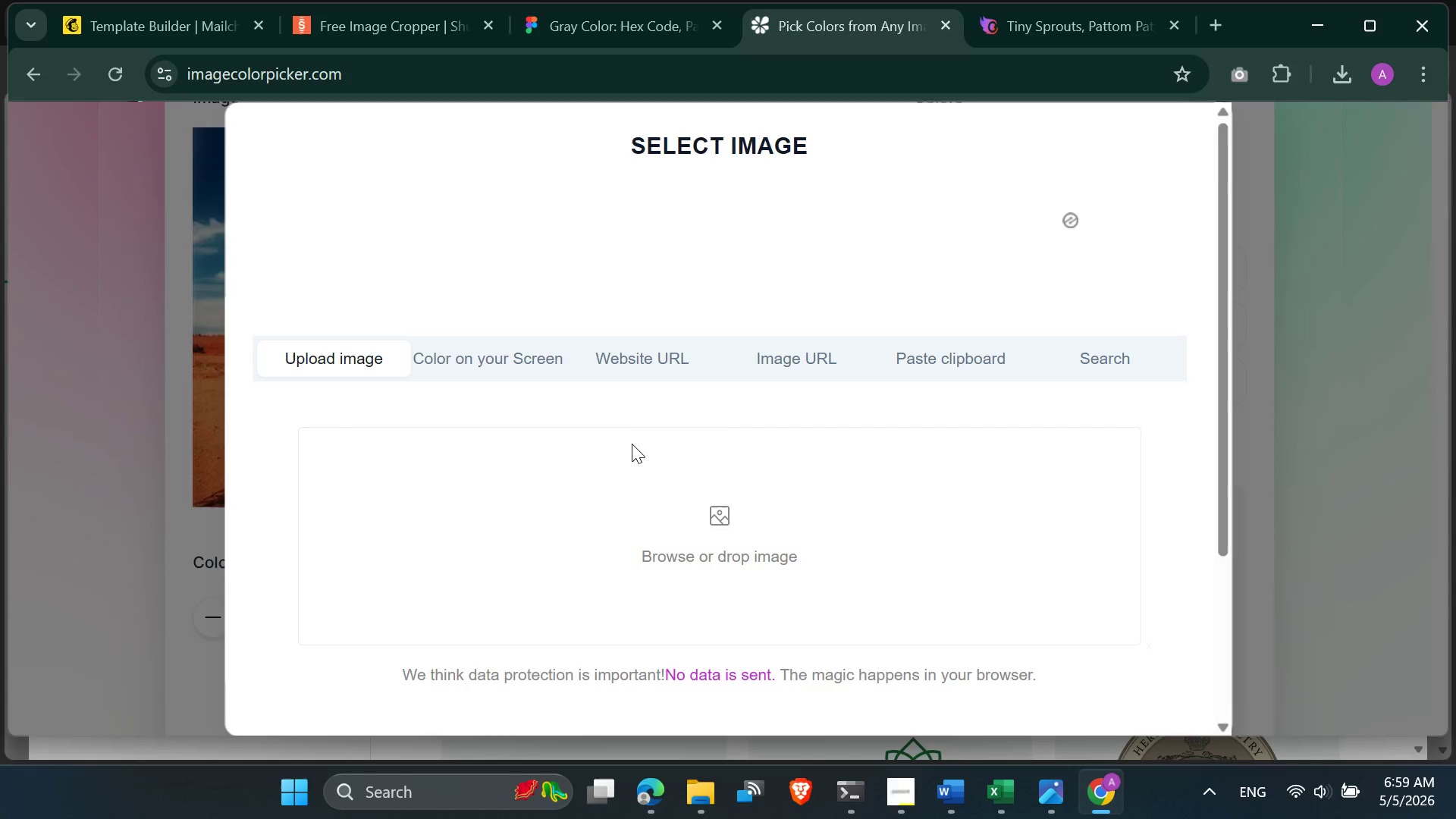 
scroll: coordinate [632, 448], scroll_direction: down, amount: 2.0
 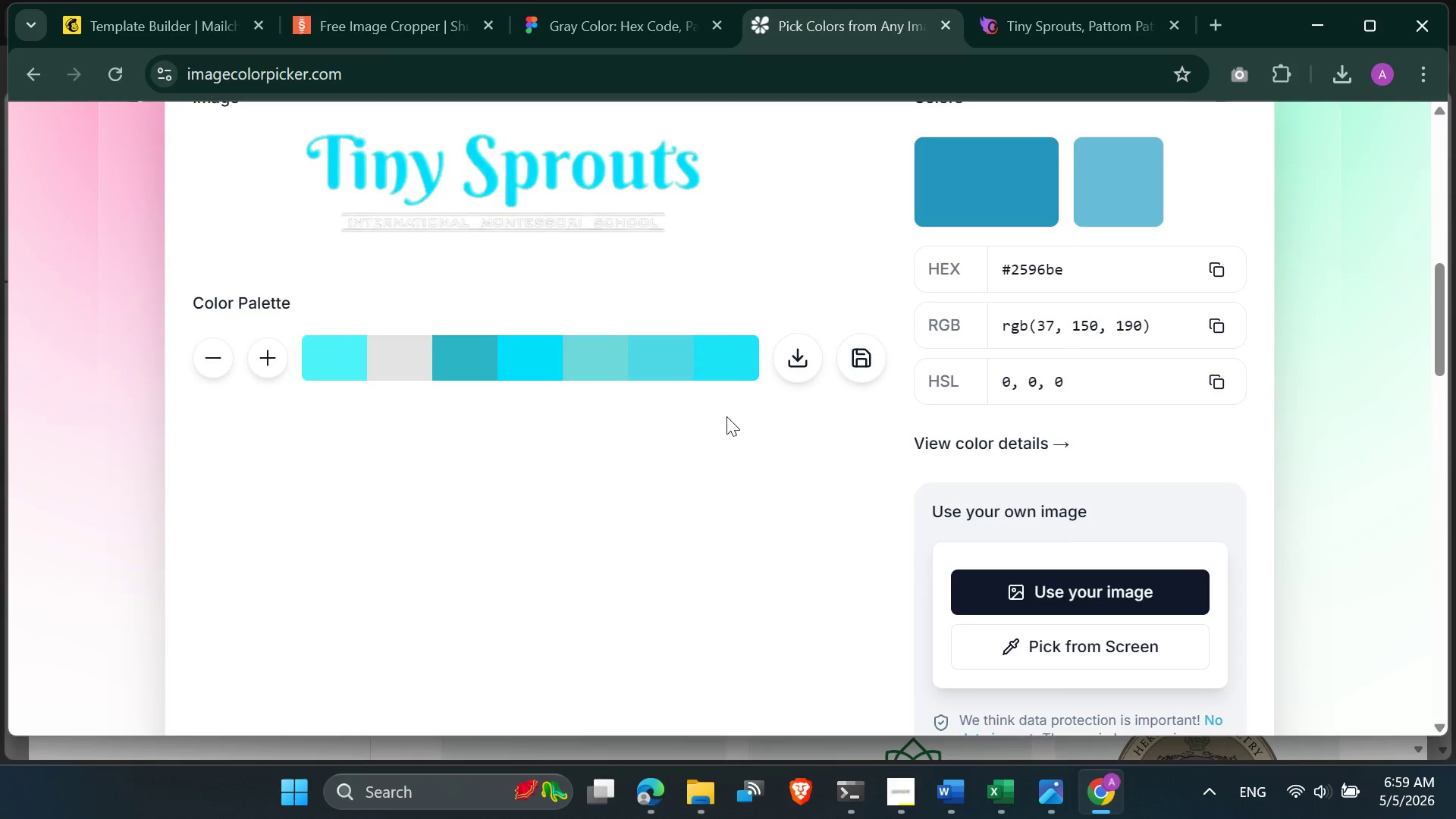 
scroll: coordinate [650, 389], scroll_direction: up, amount: 1.0
 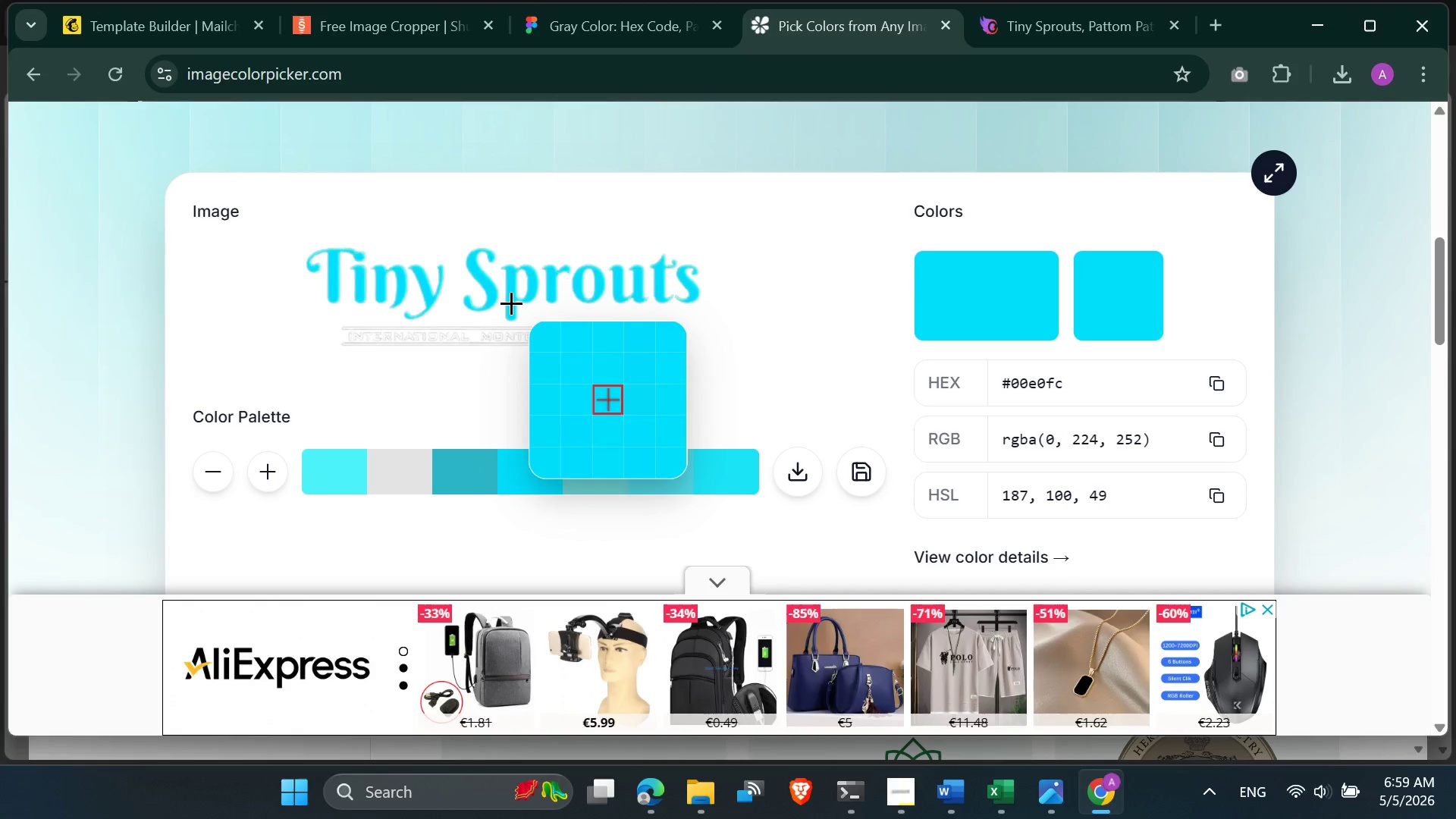 
wait(7.15)
 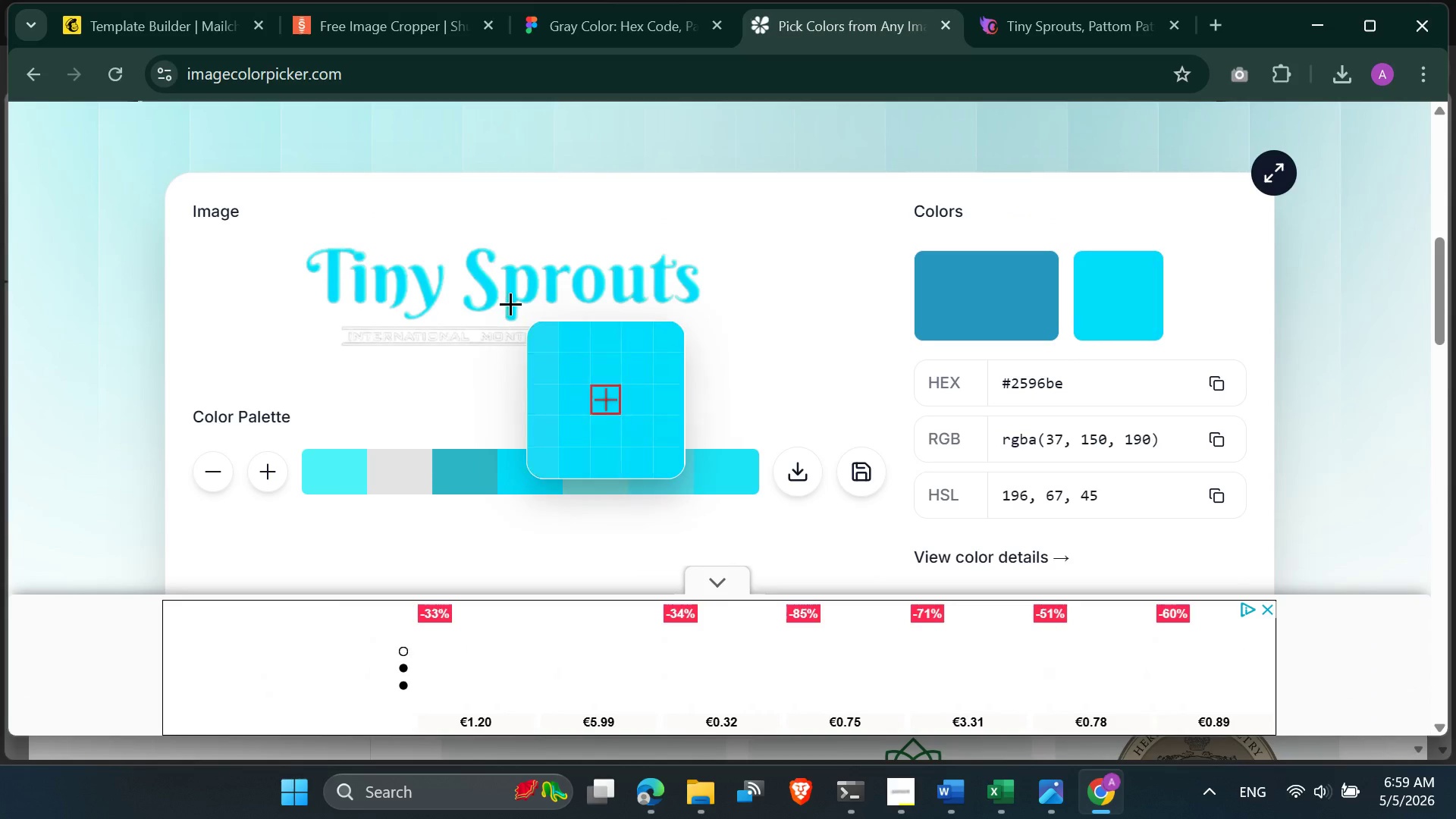 
left_click([470, 463])
 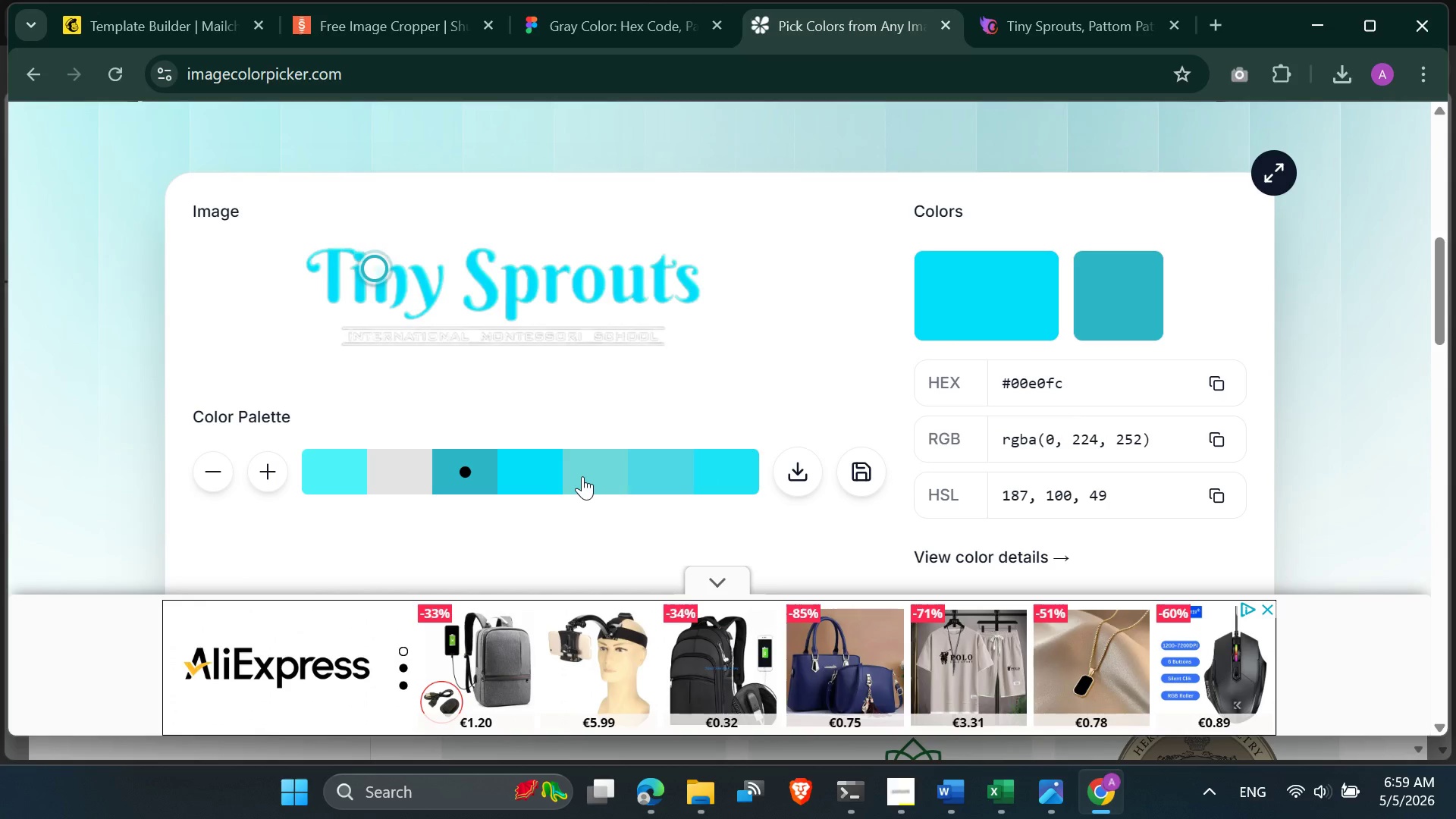 
left_click([529, 476])
 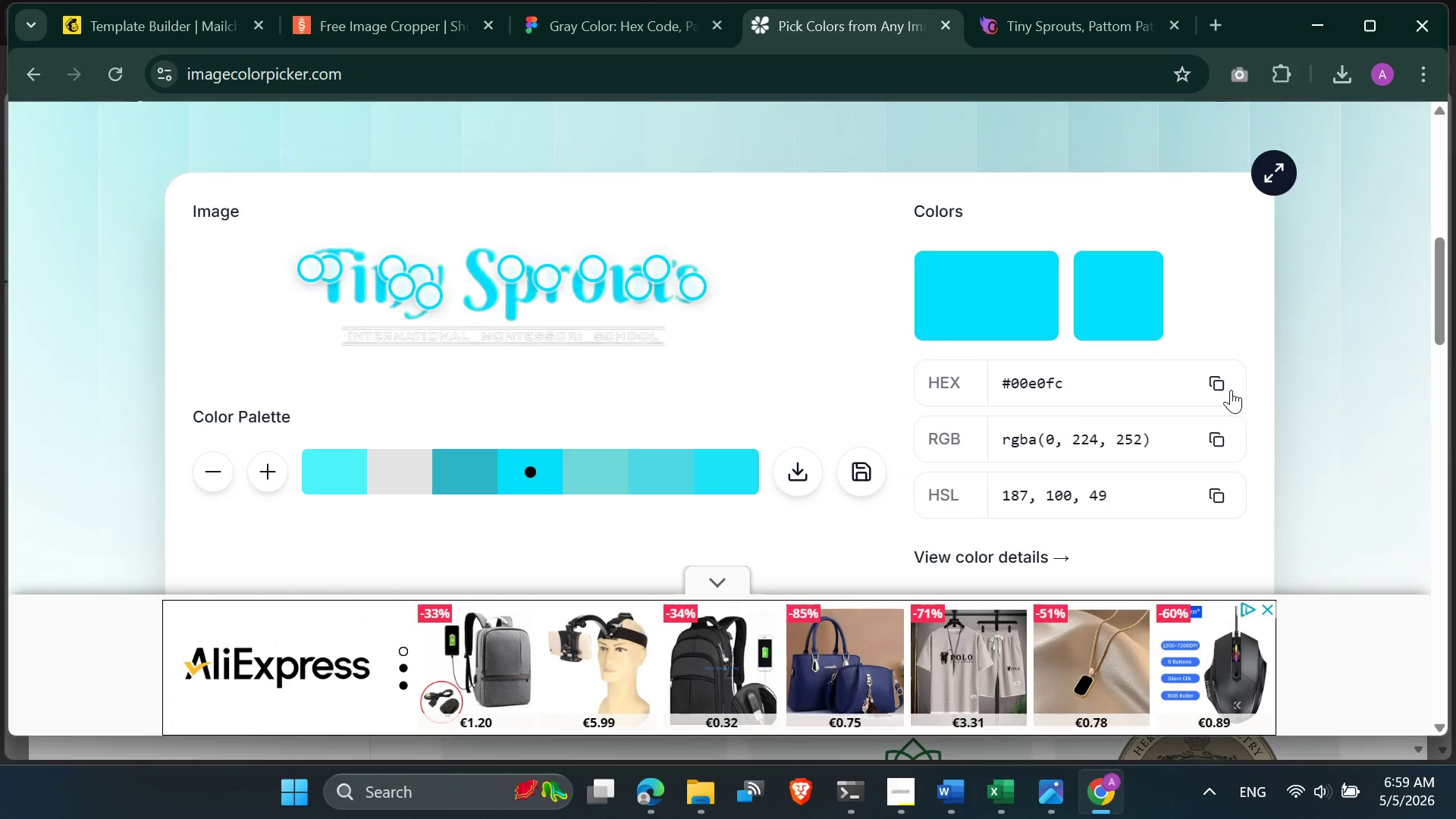 
left_click([1222, 384])
 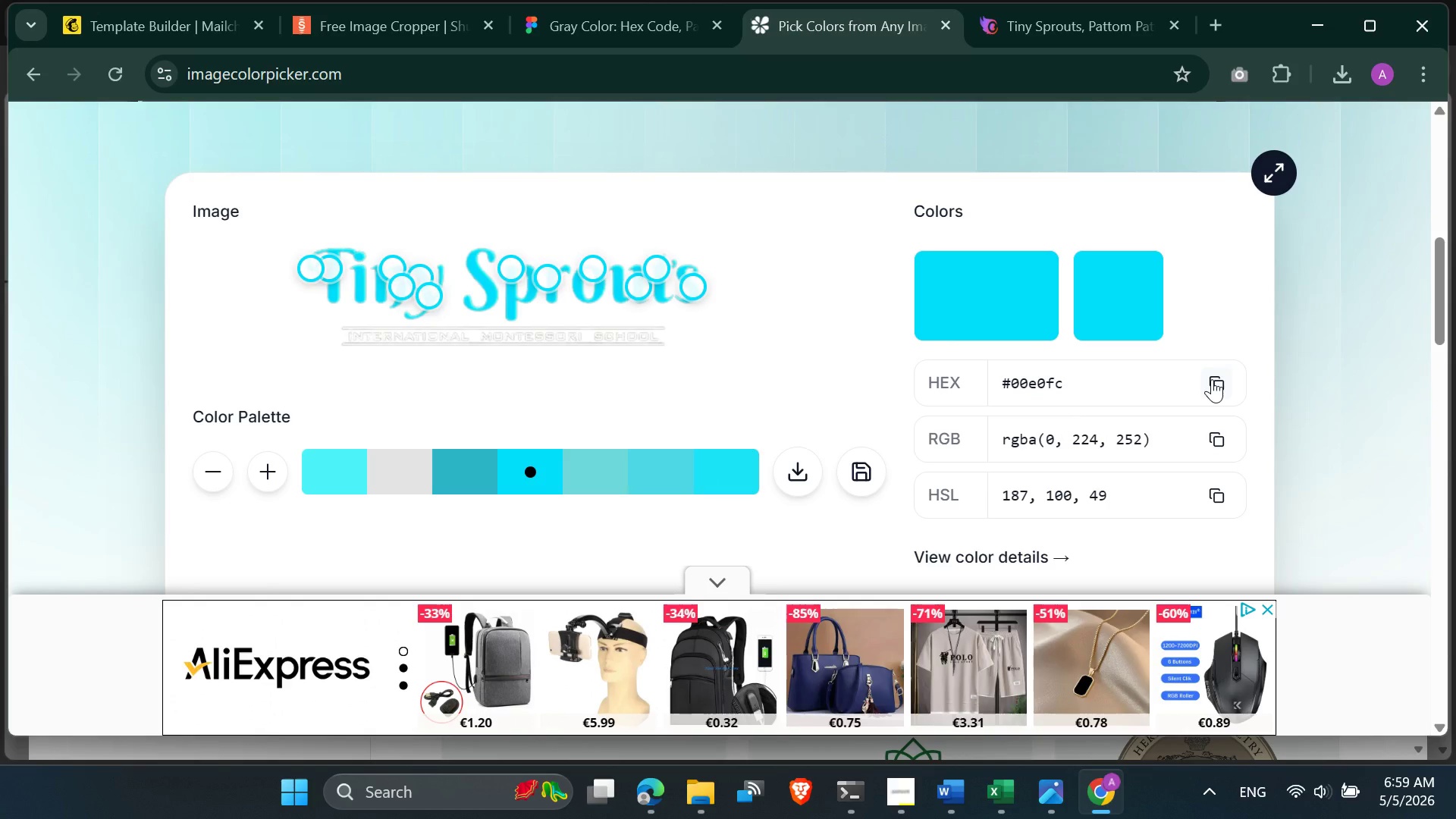 
left_click([1214, 378])
 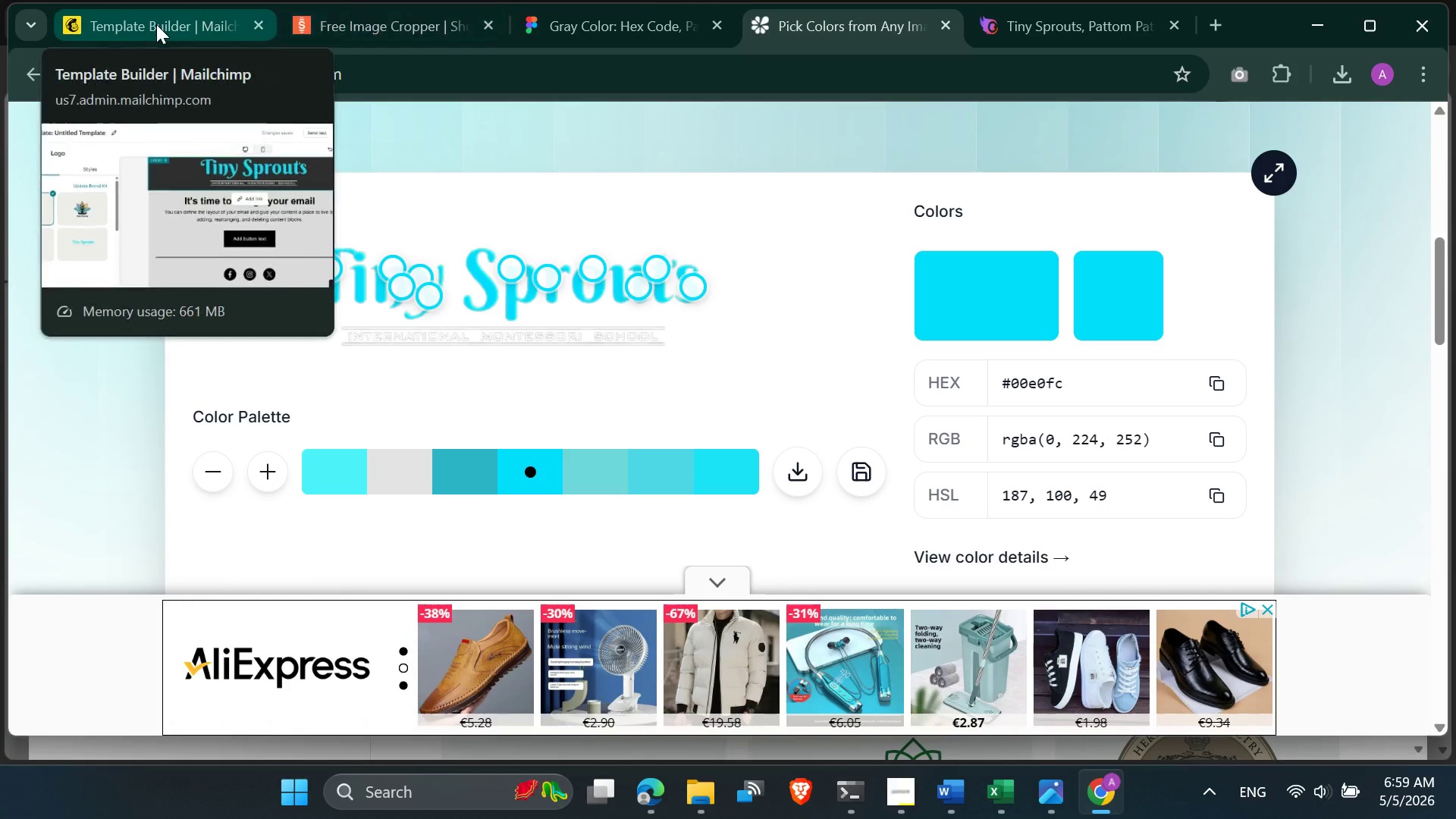 
left_click([156, 24])
 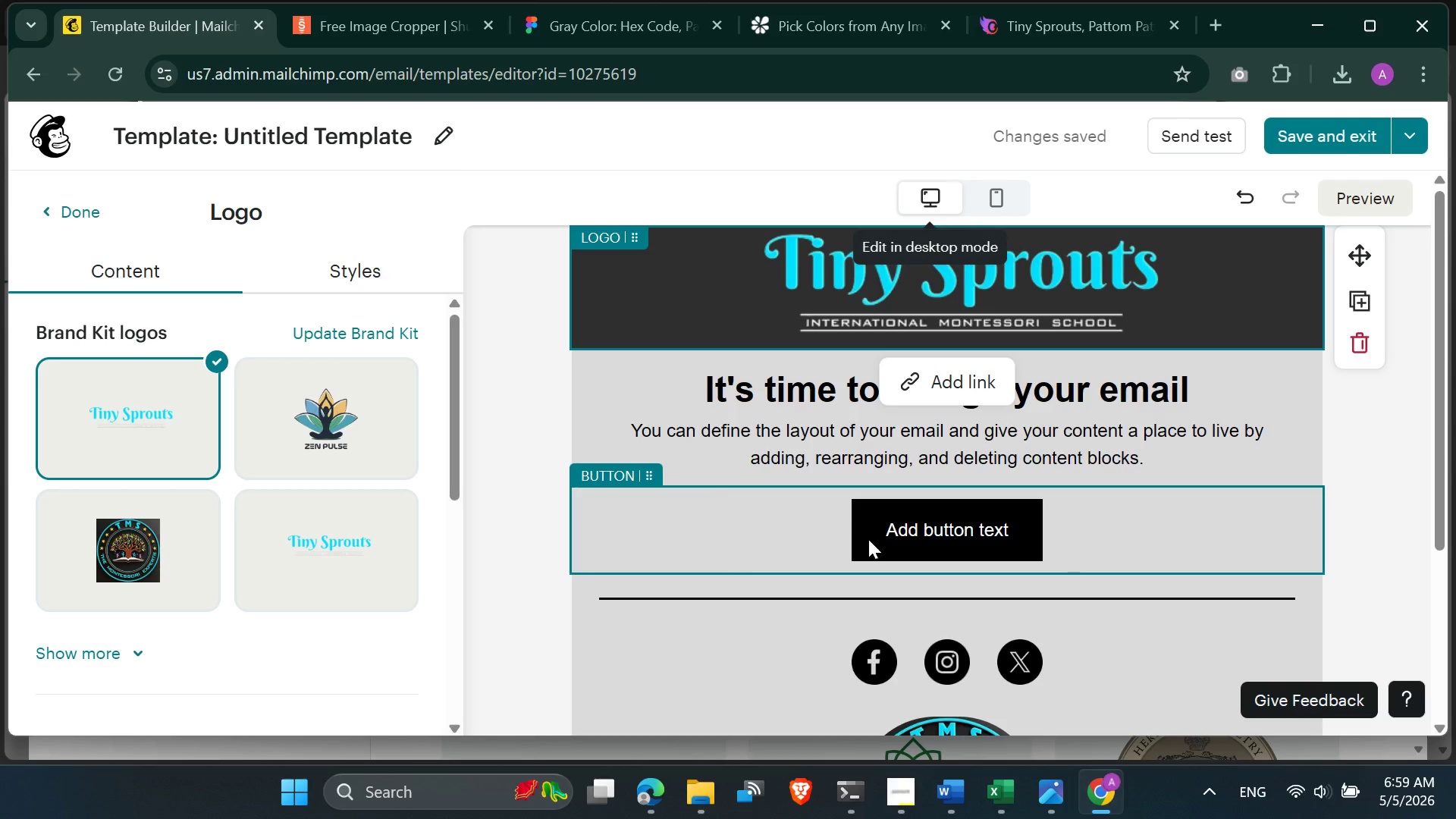 
left_click([868, 539])
 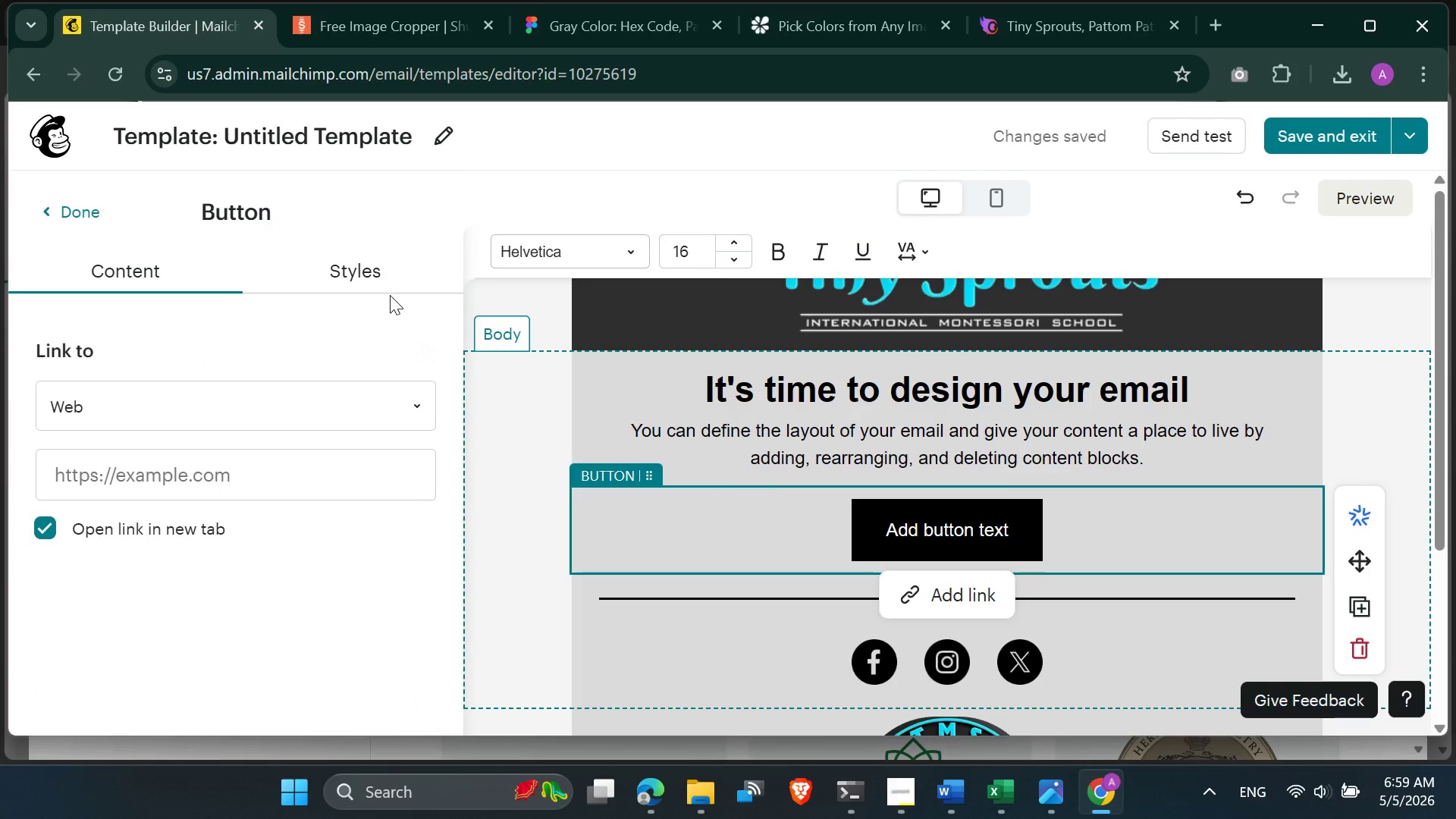 
double_click([386, 284])
 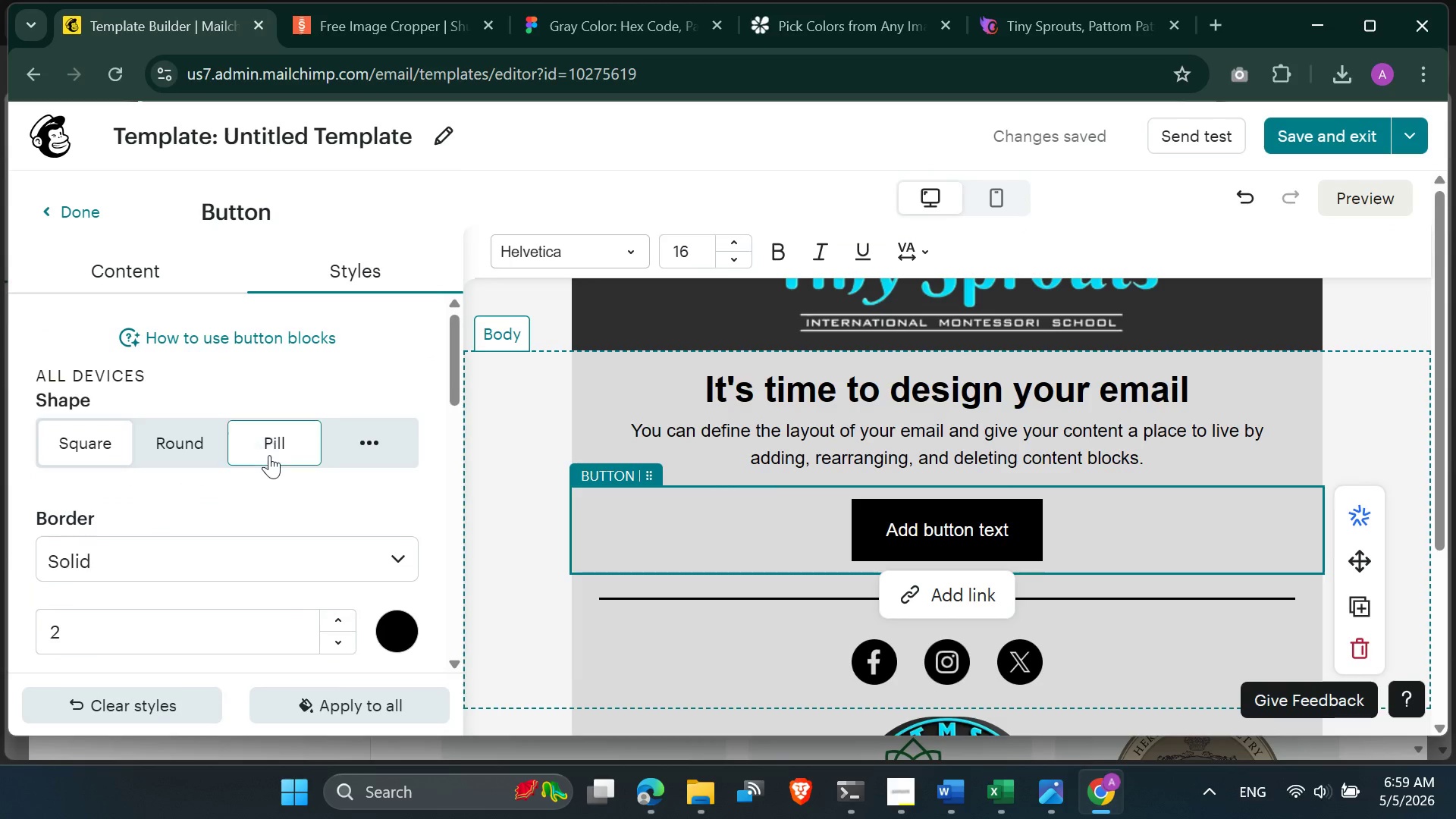 
left_click([269, 455])
 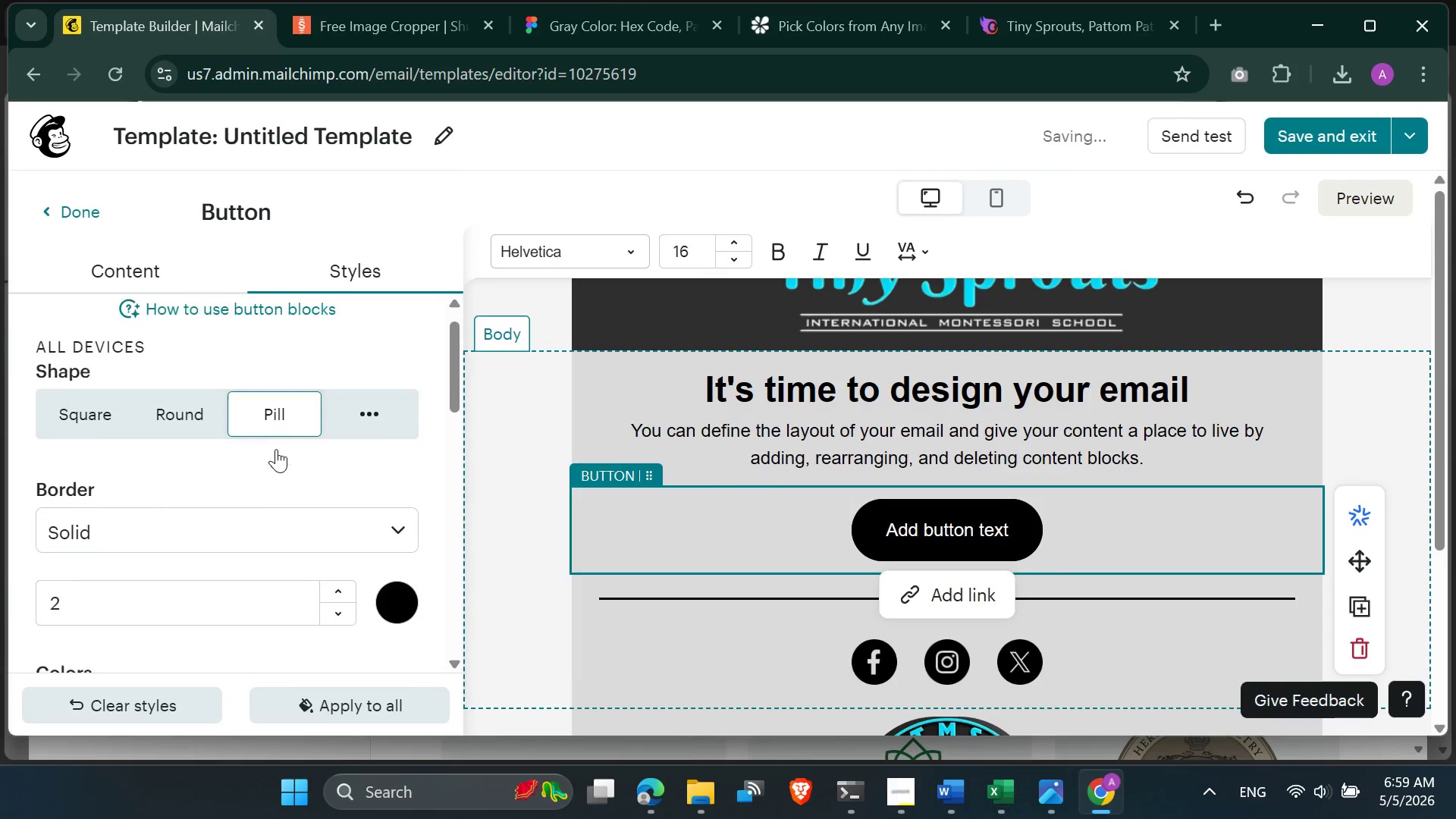 
scroll: coordinate [276, 449], scroll_direction: down, amount: 2.0
 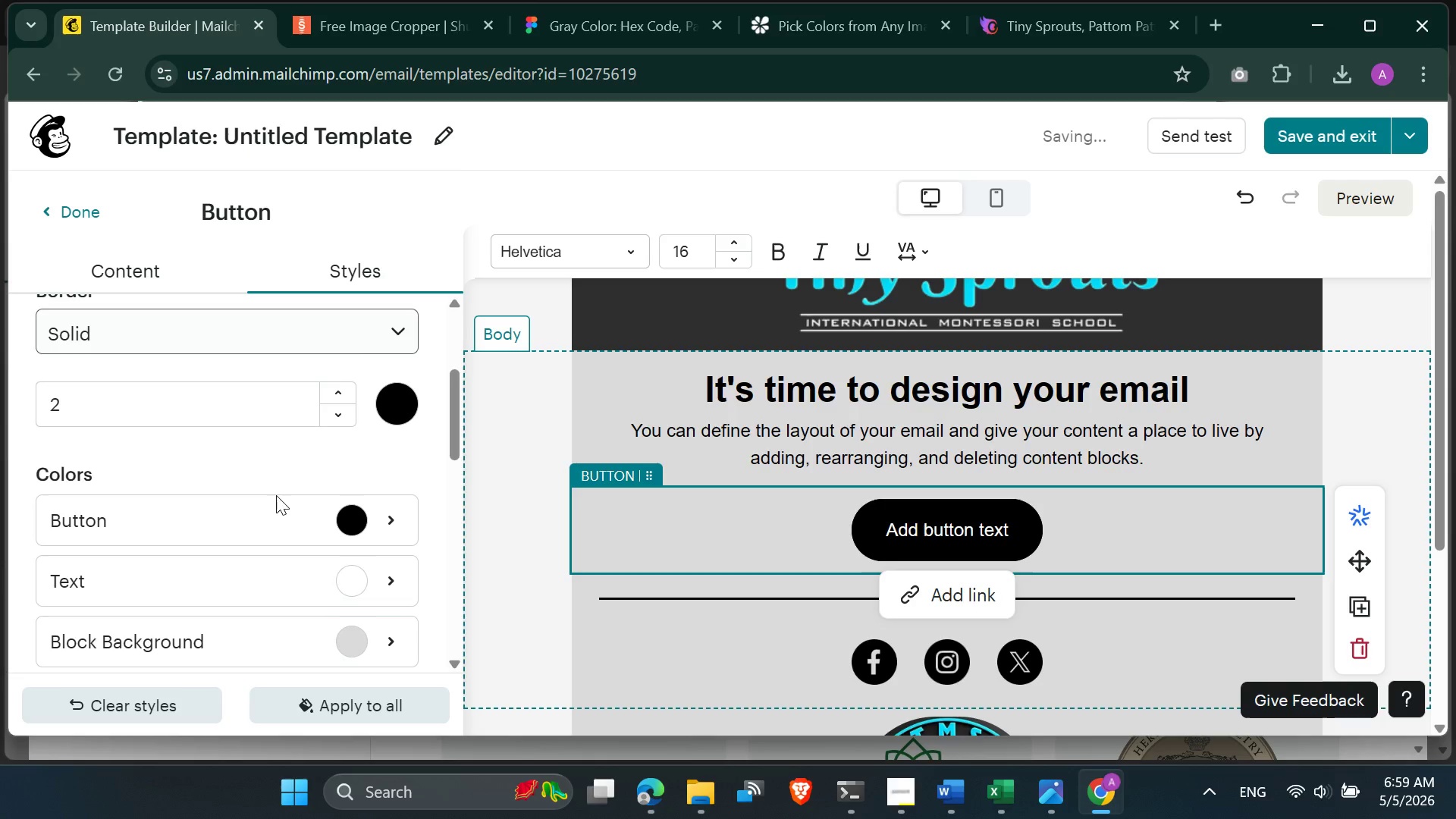 
left_click([356, 525])
 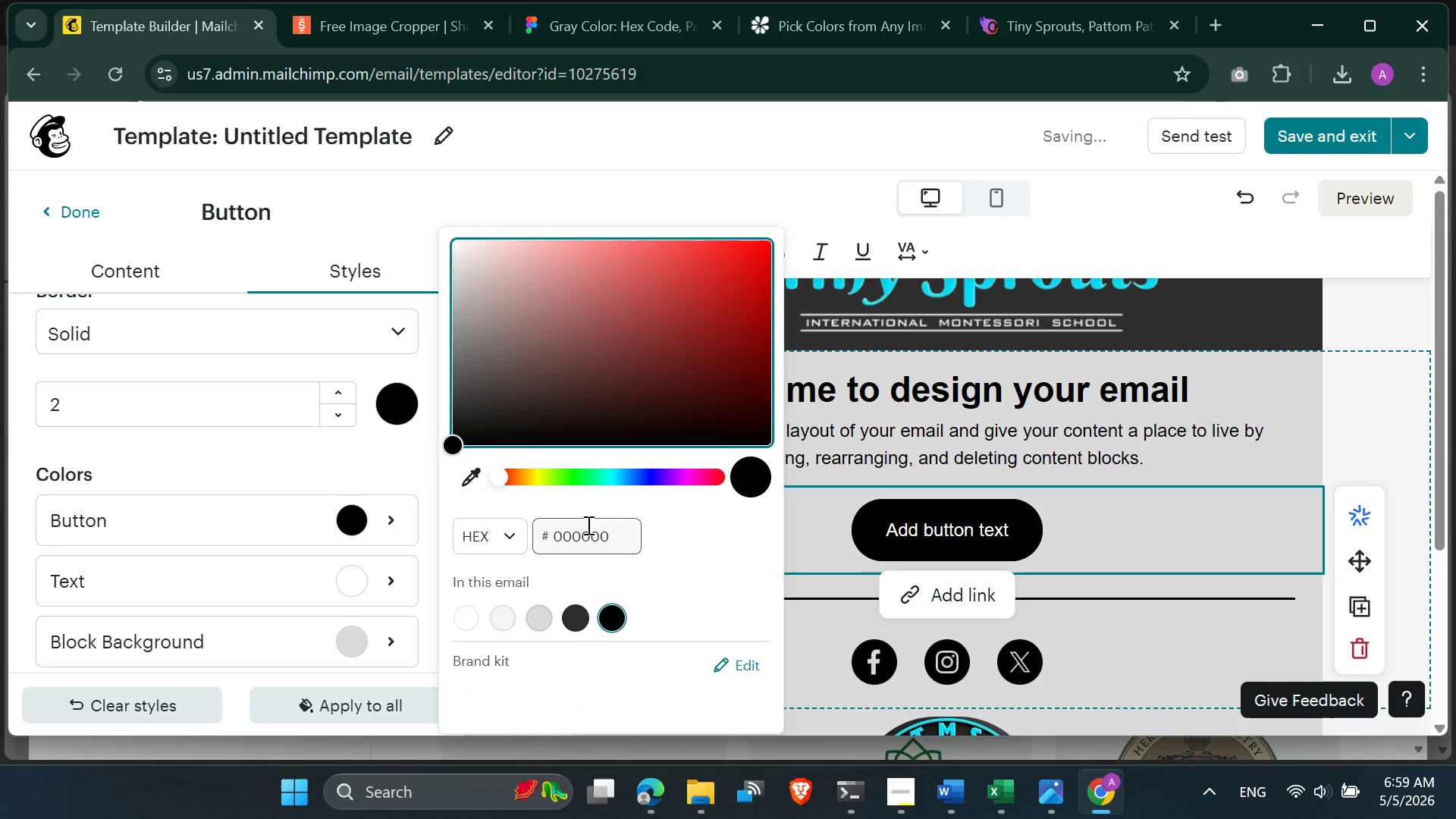 
left_click([586, 525])
 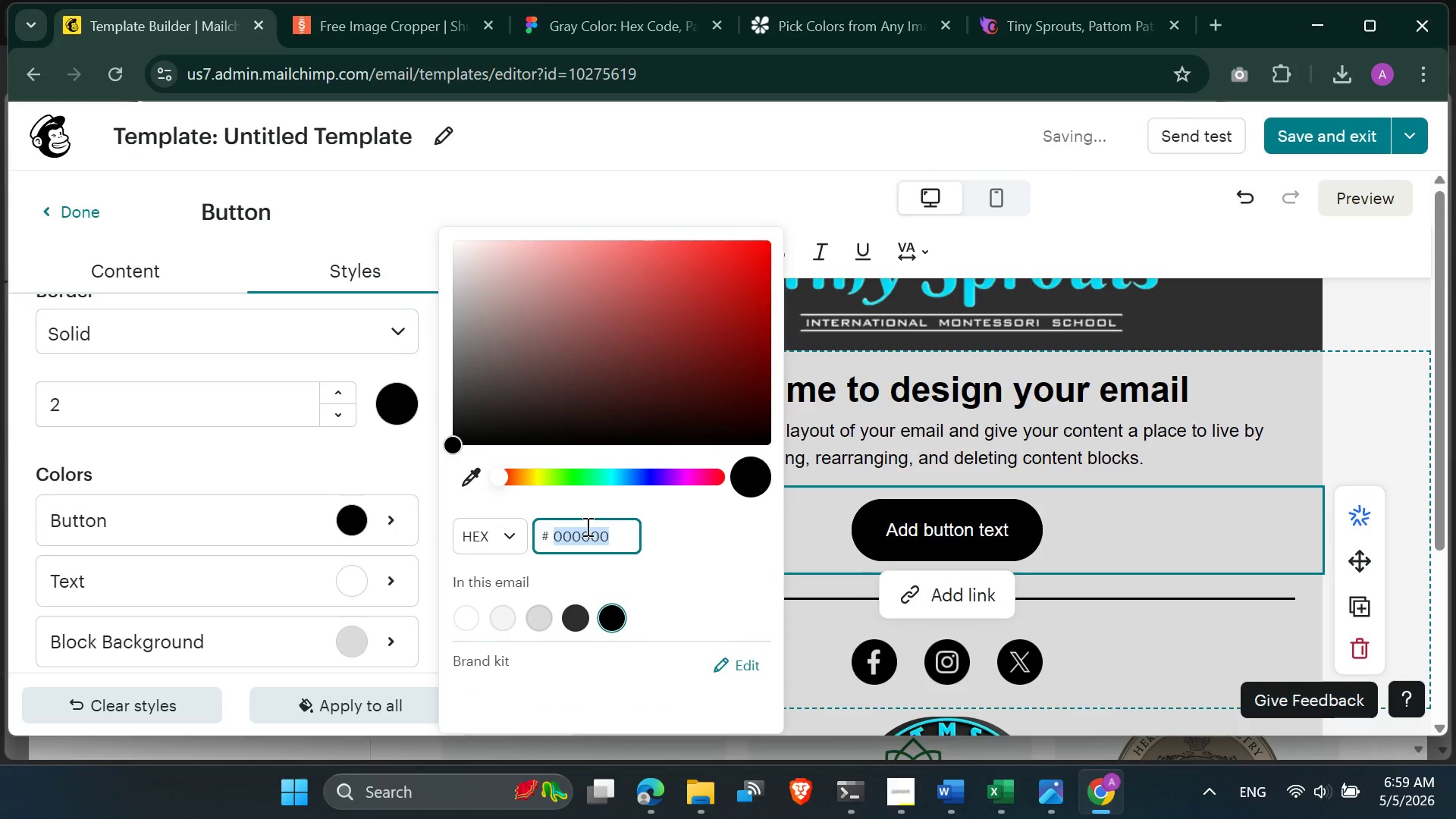 
right_click([586, 526])
 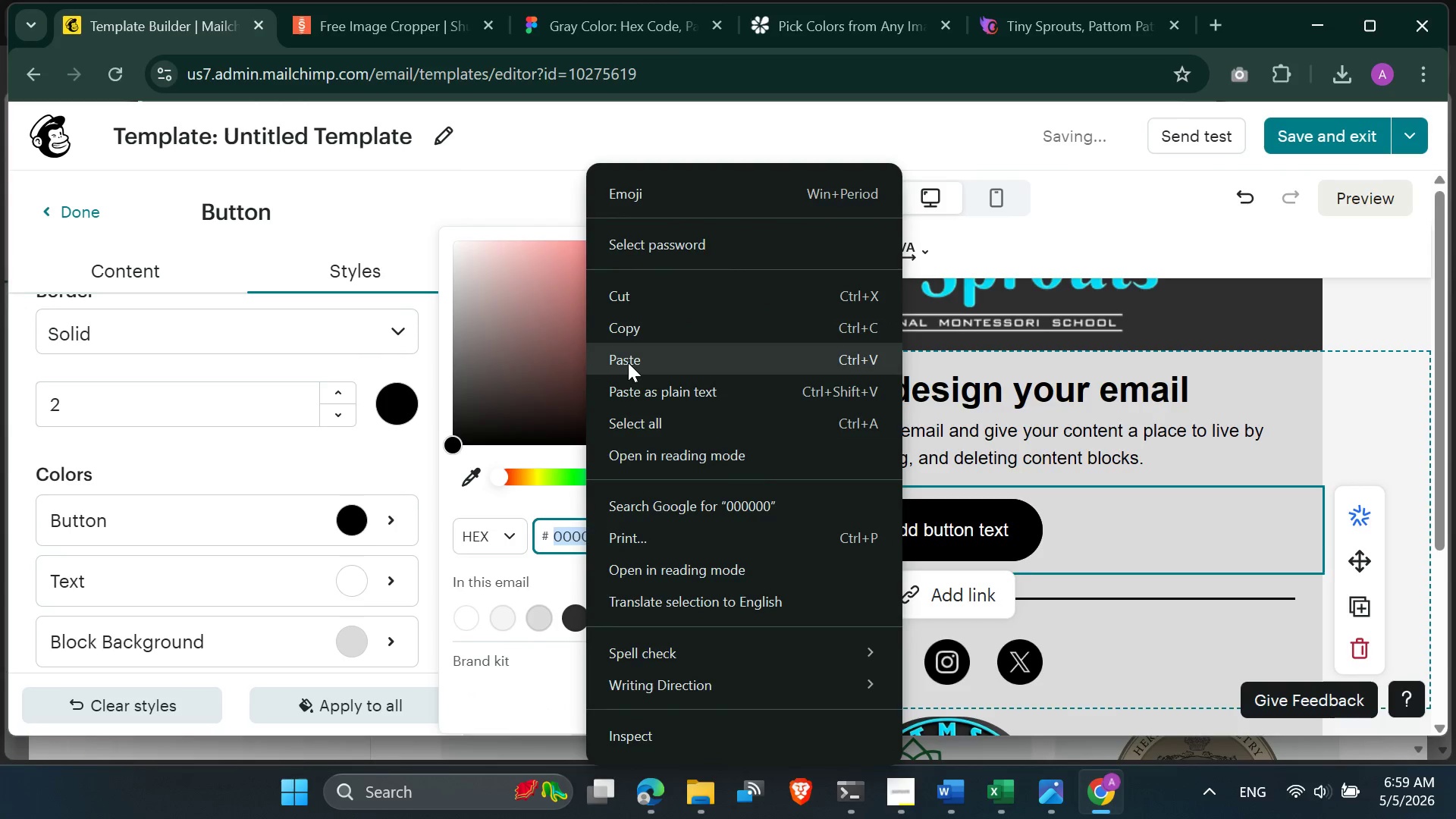 
left_click([628, 362])
 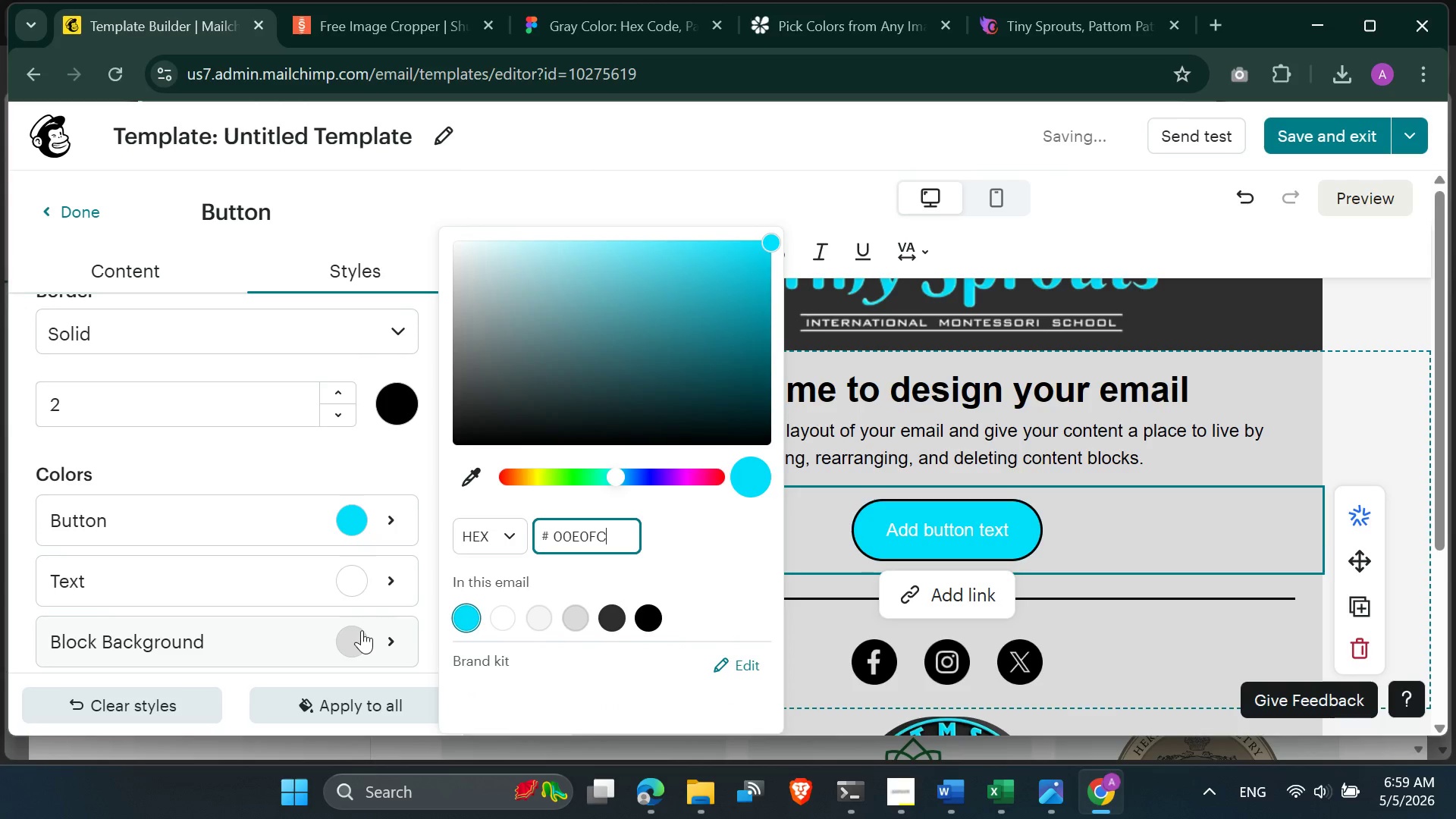 
wait(5.98)
 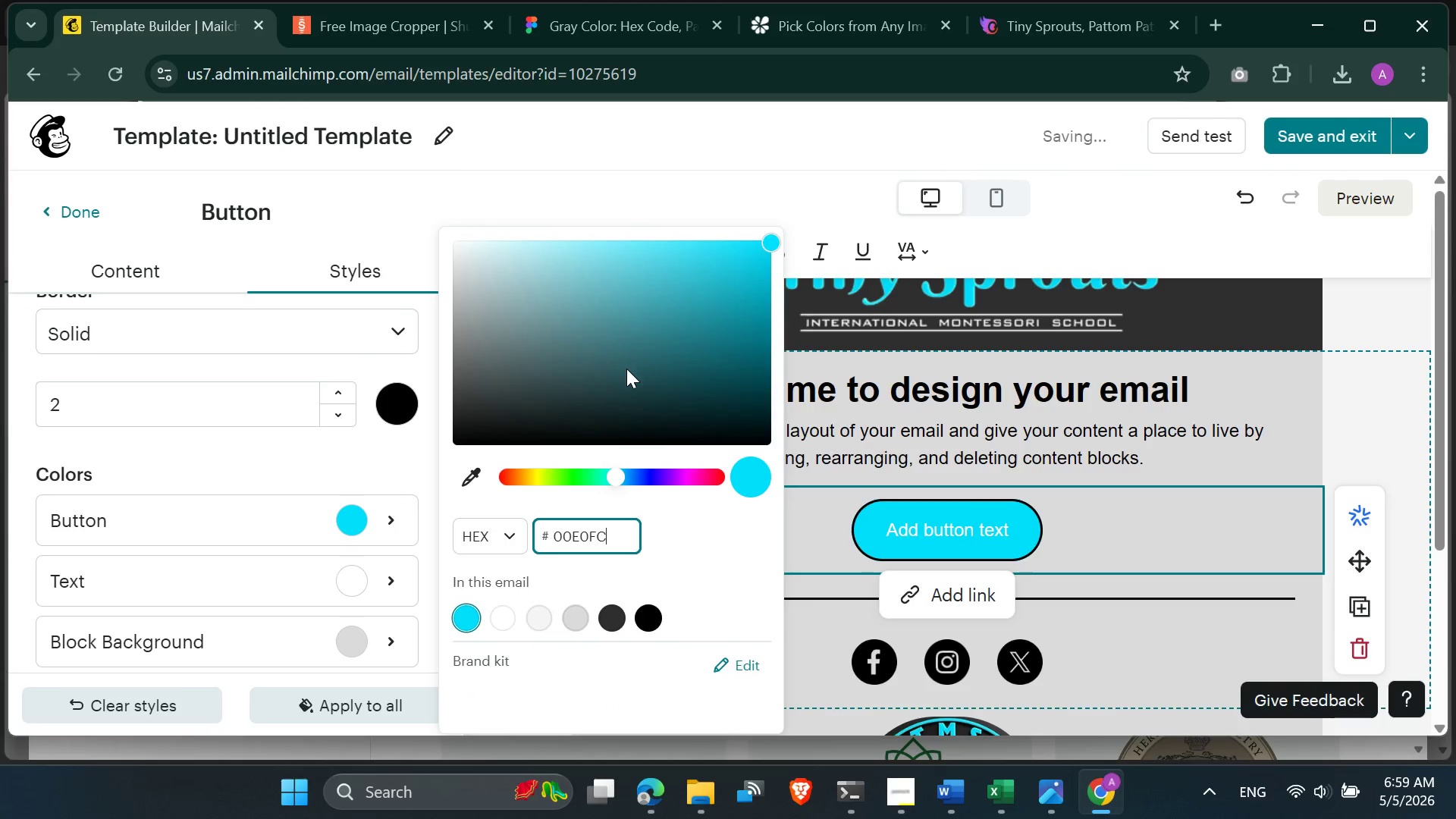 
left_click([360, 574])
 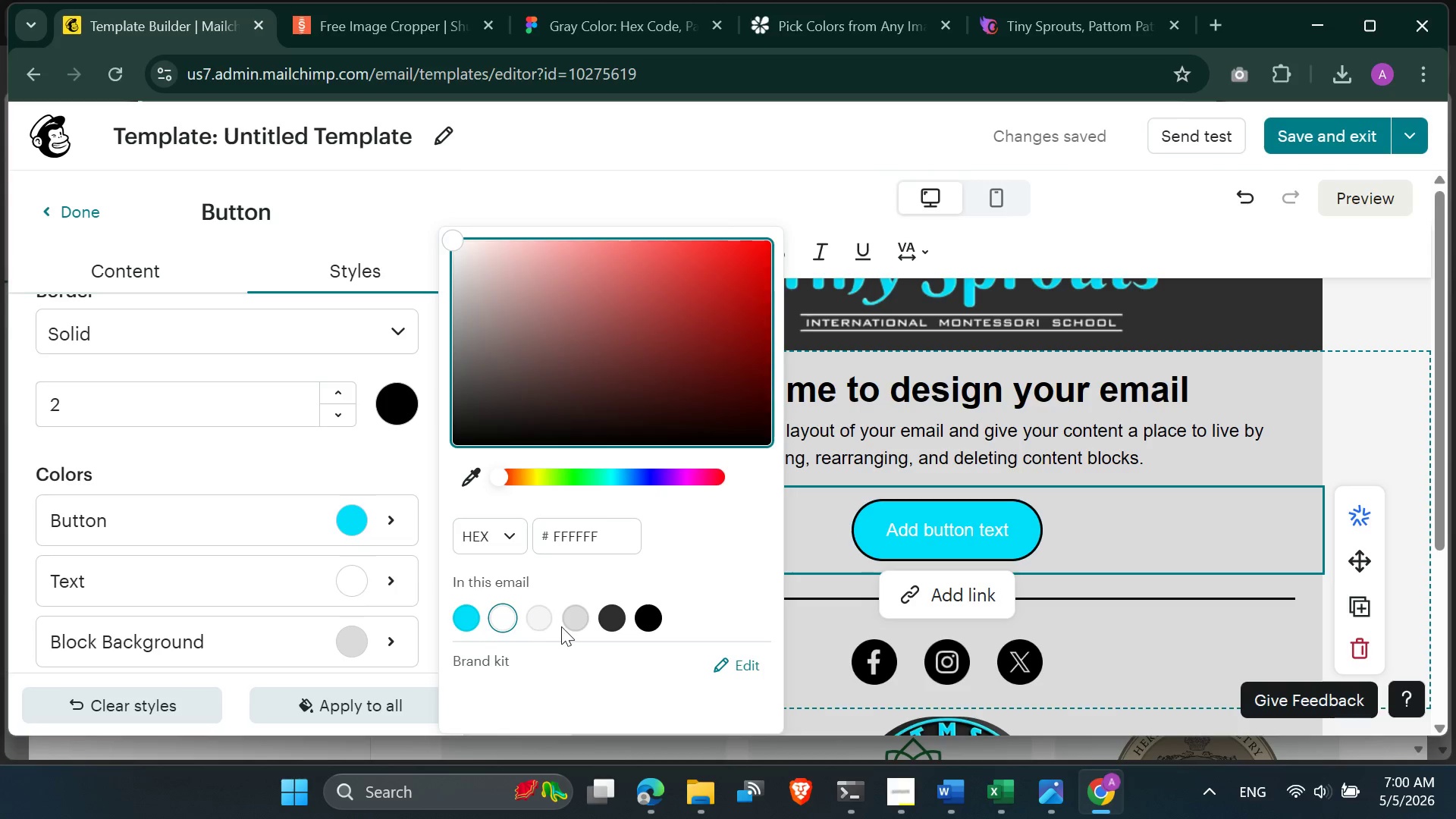 
mouse_move([579, 621])
 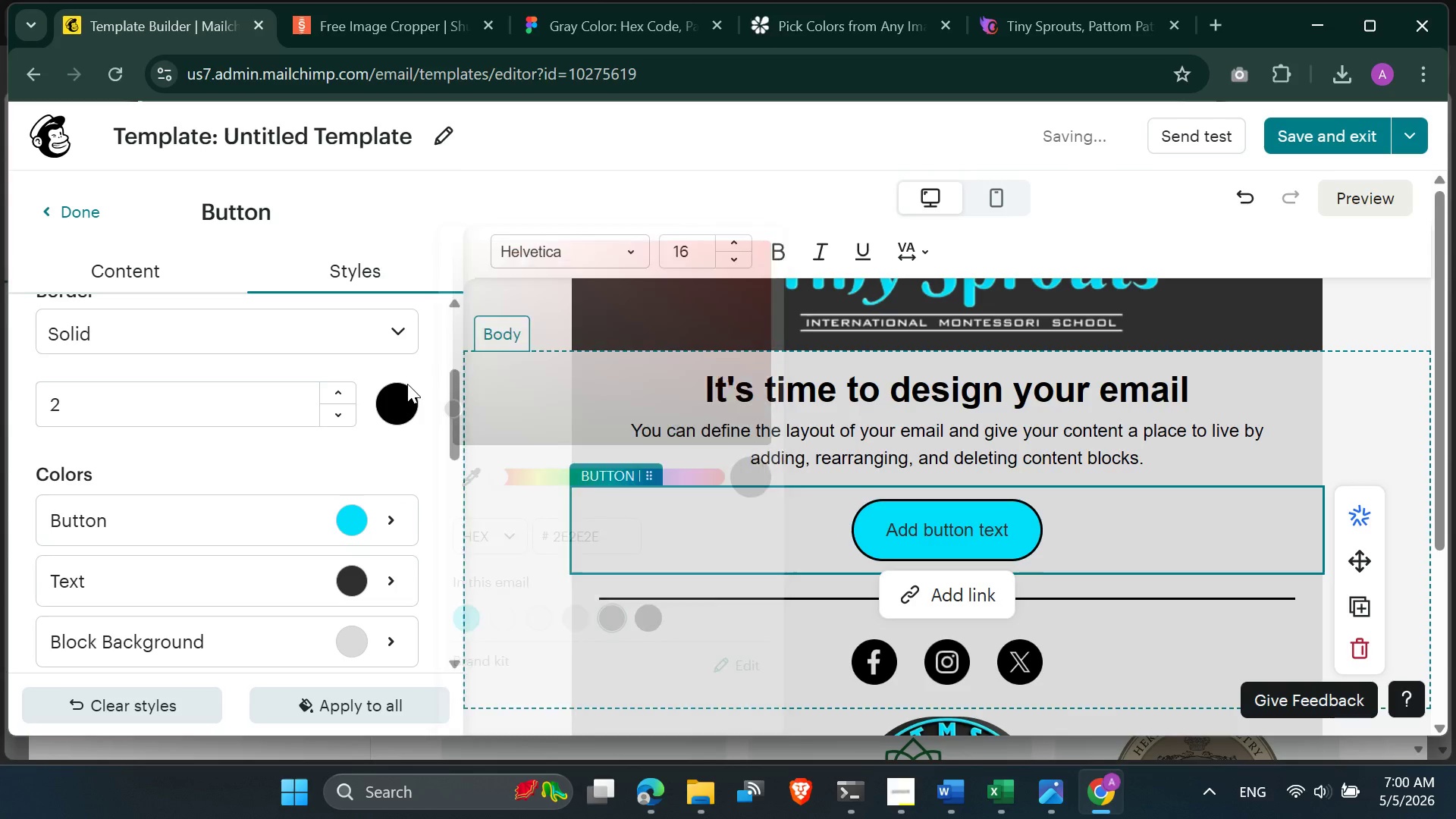 
double_click([398, 400])
 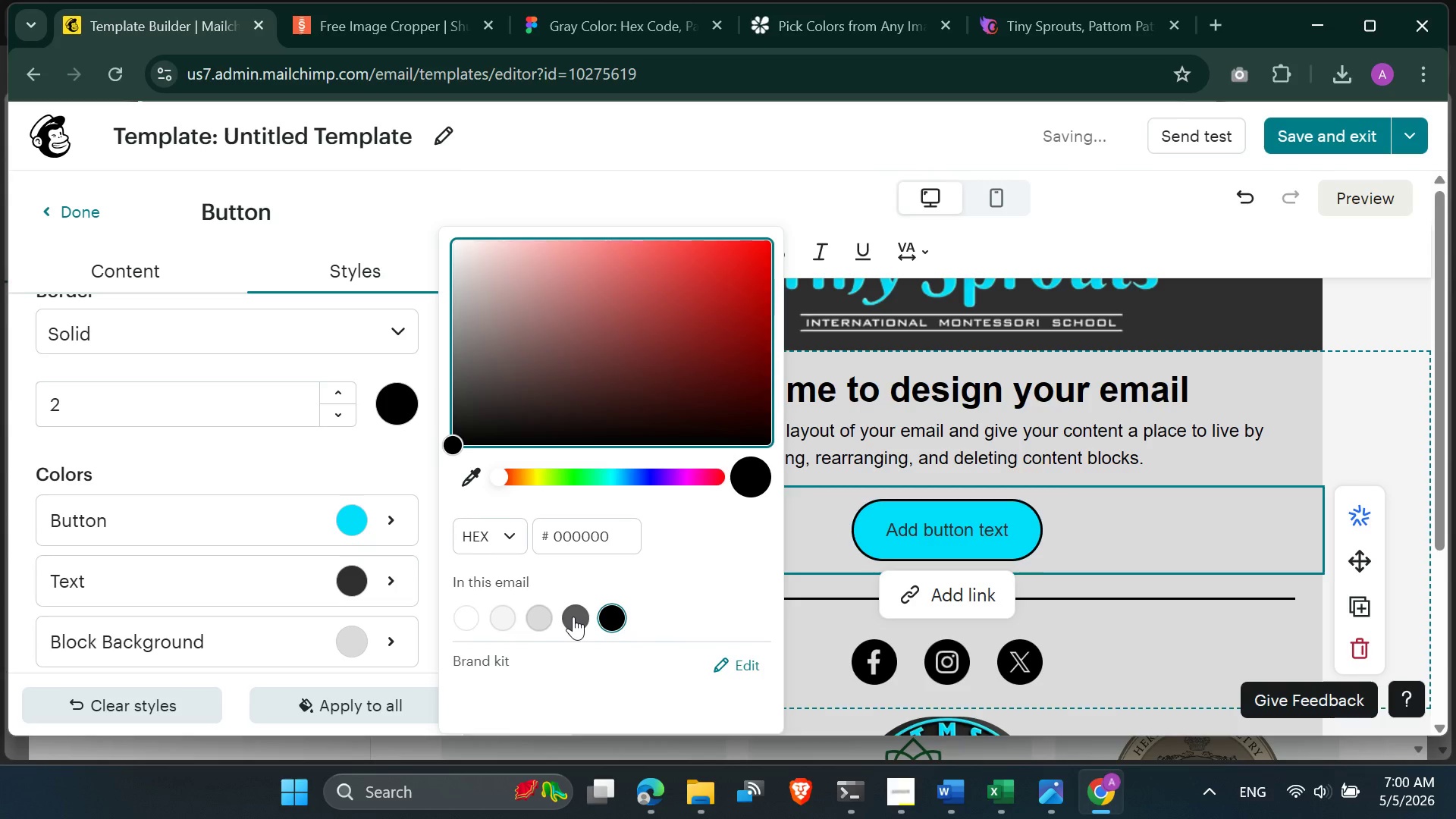 
left_click([573, 614])
 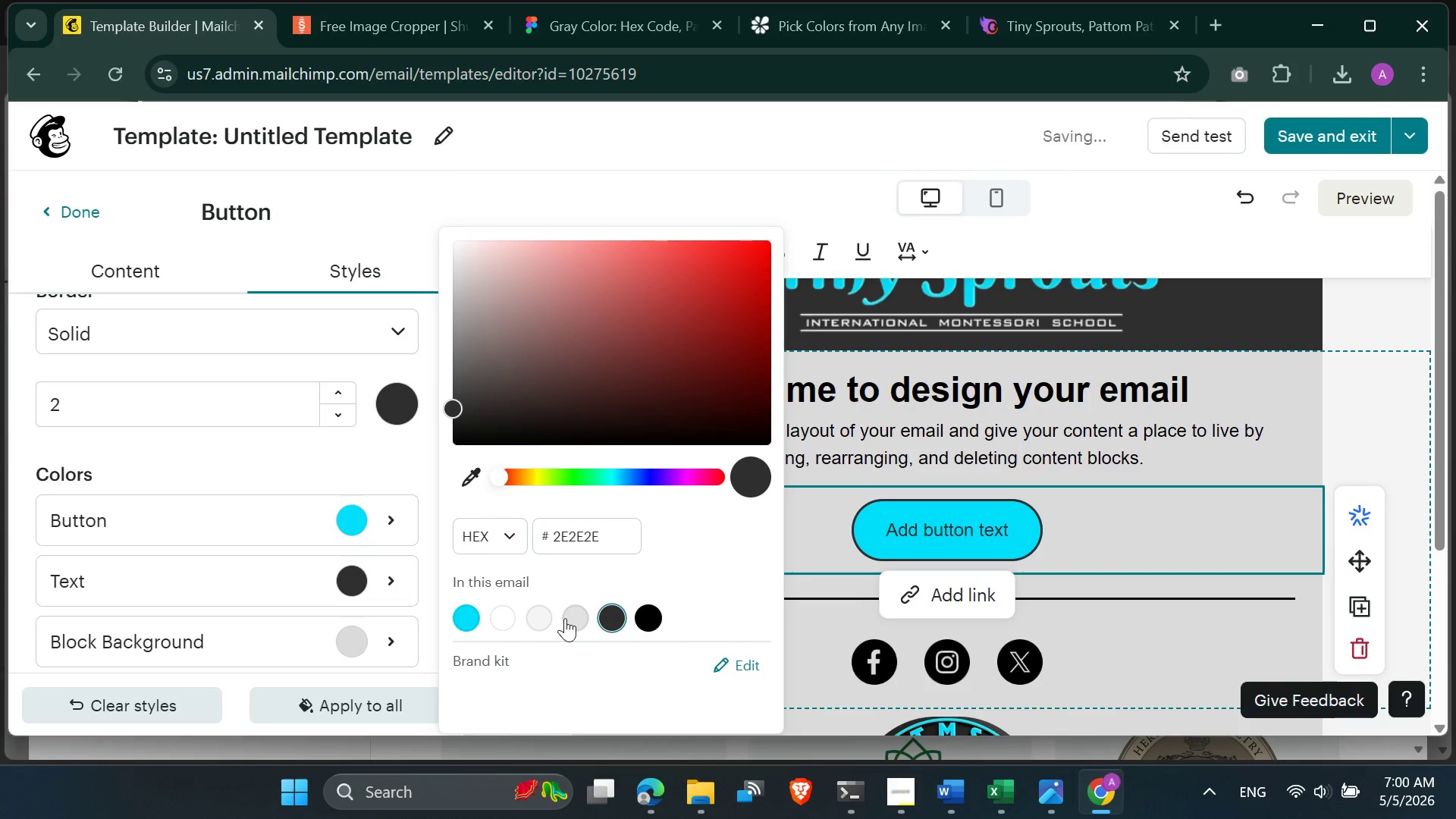 
left_click([570, 618])
 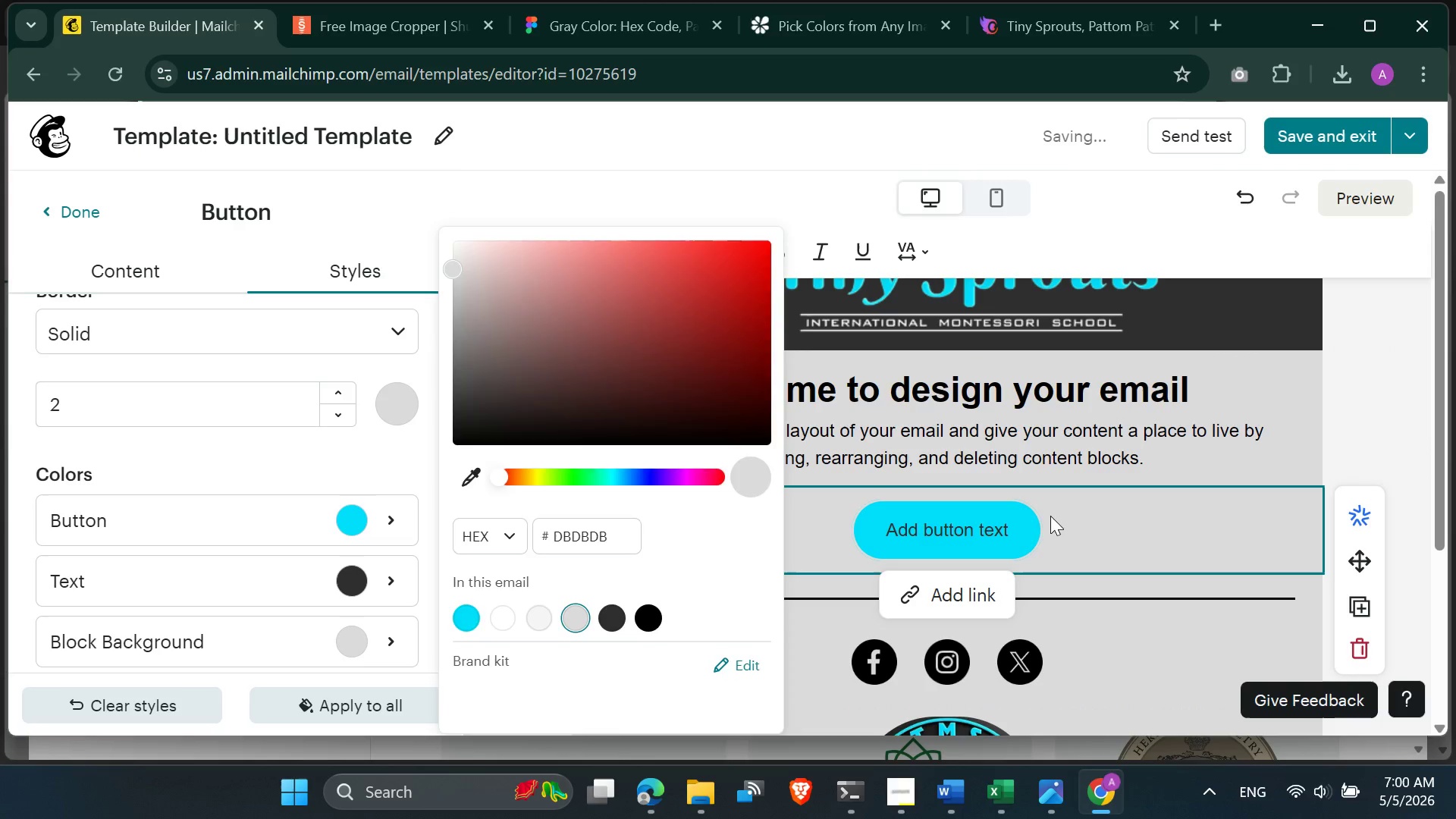 
scroll: coordinate [1049, 516], scroll_direction: up, amount: 4.0
 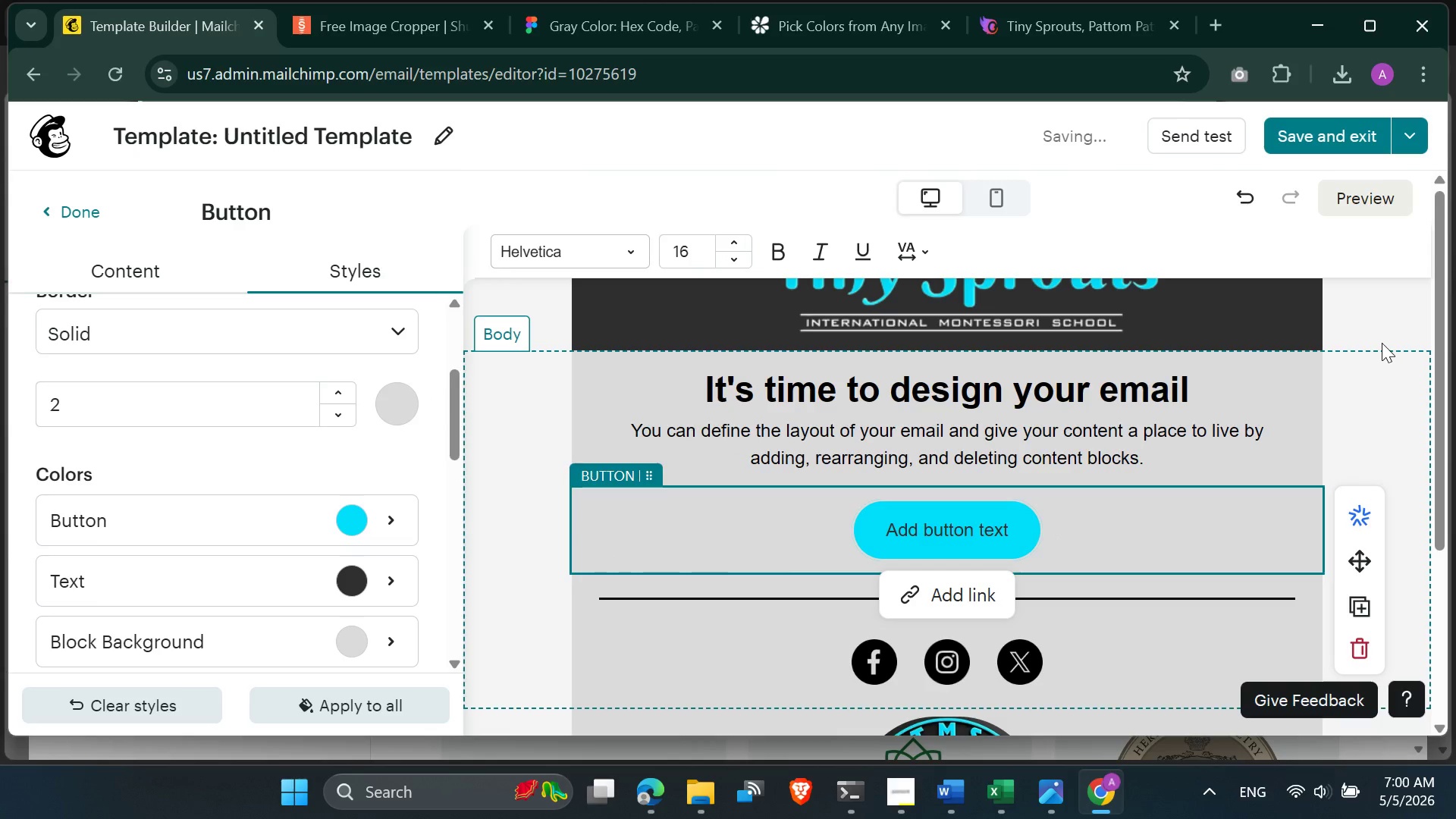 
left_click([1382, 343])
 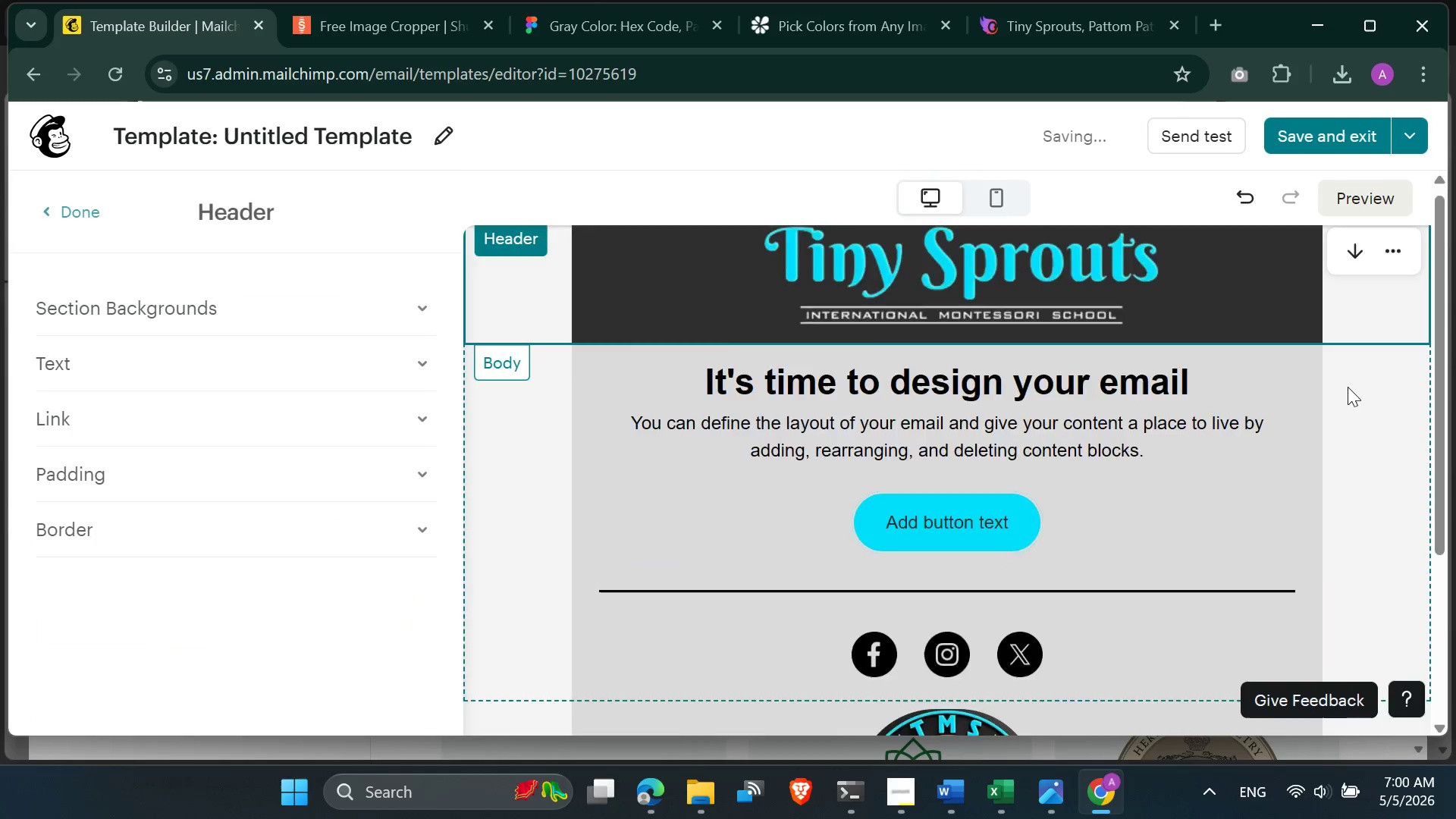 
scroll: coordinate [1345, 391], scroll_direction: down, amount: 4.0
 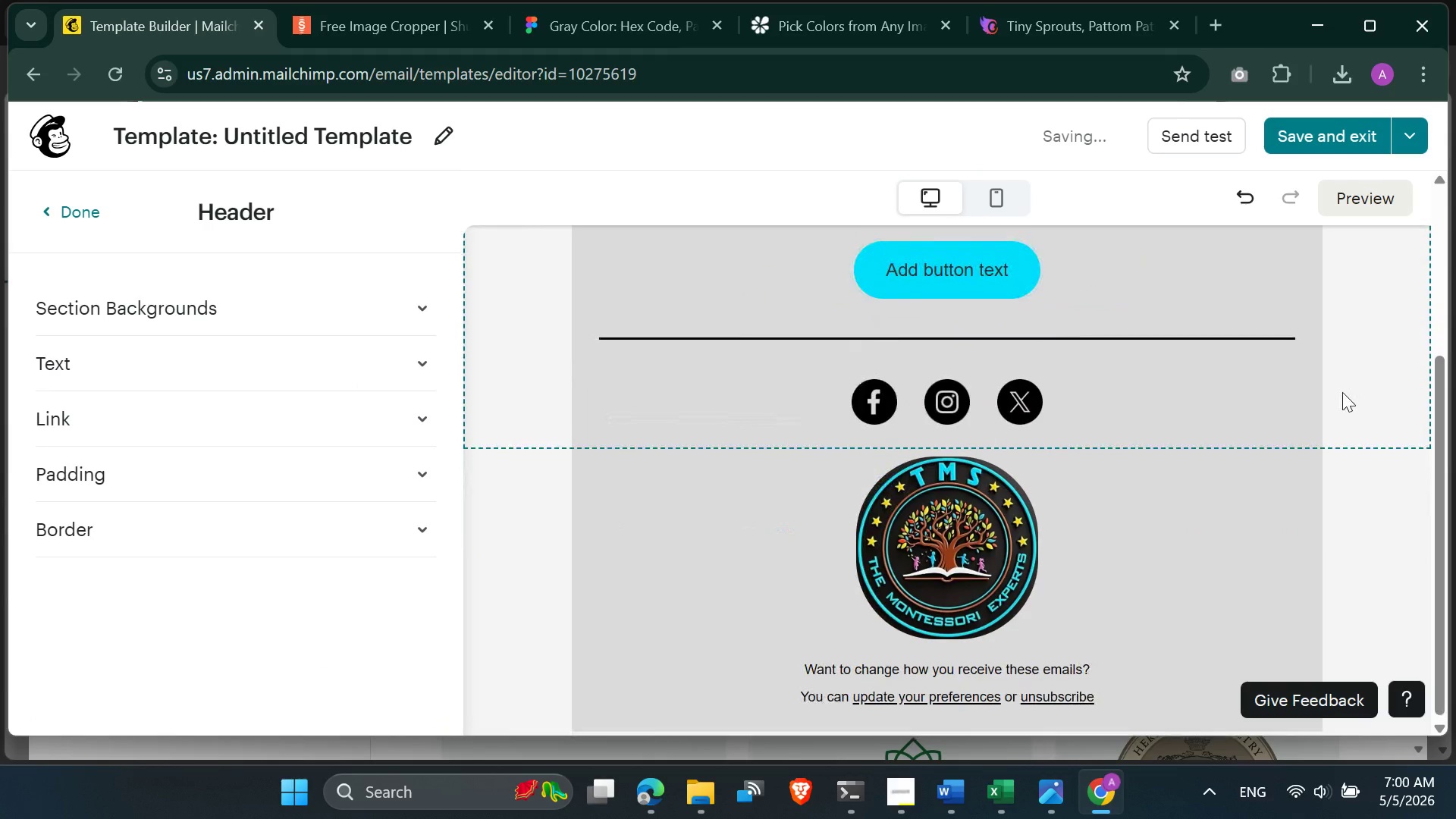 
scroll: coordinate [1342, 392], scroll_direction: up, amount: 4.0
 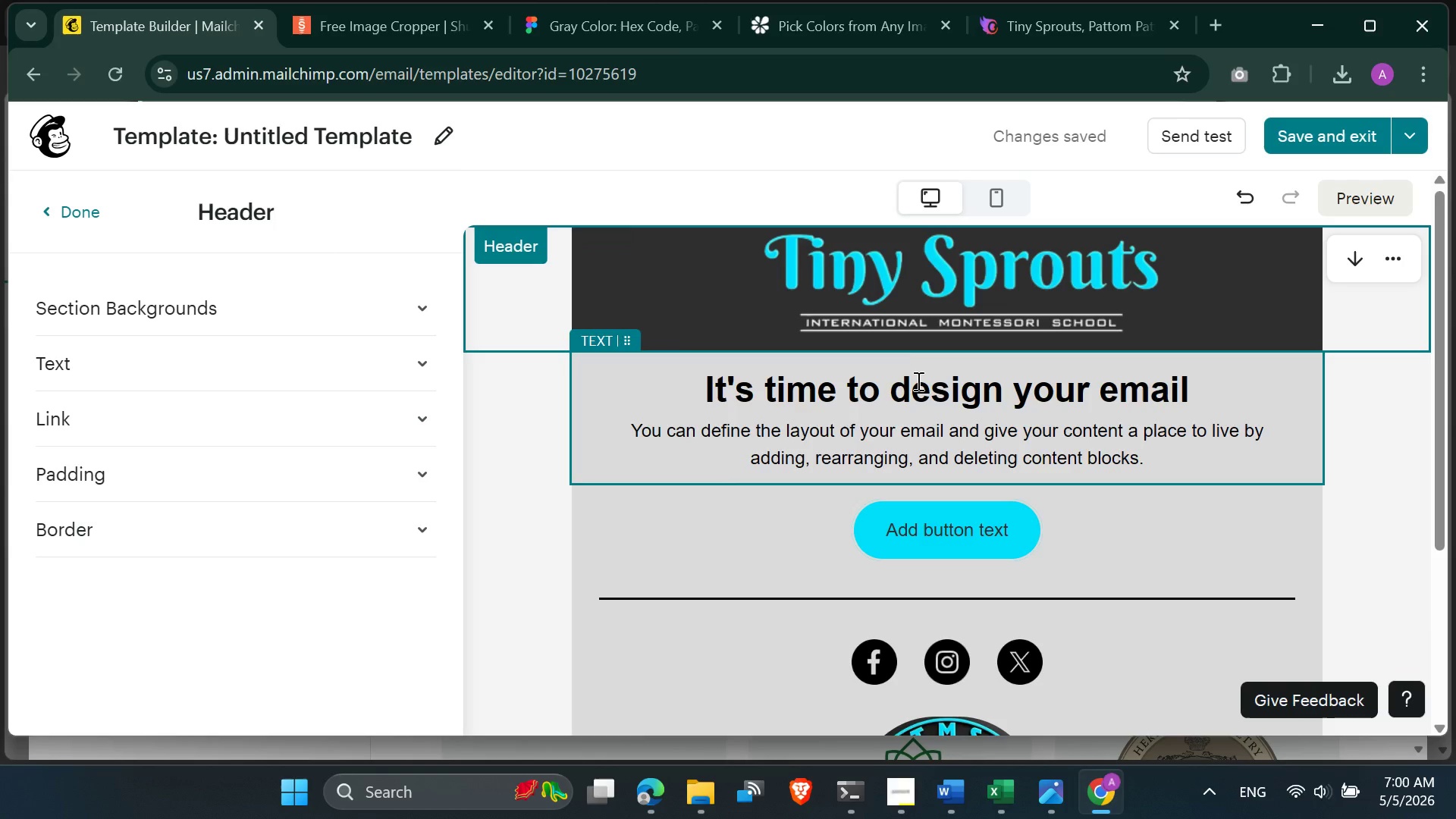 
wait(6.1)
 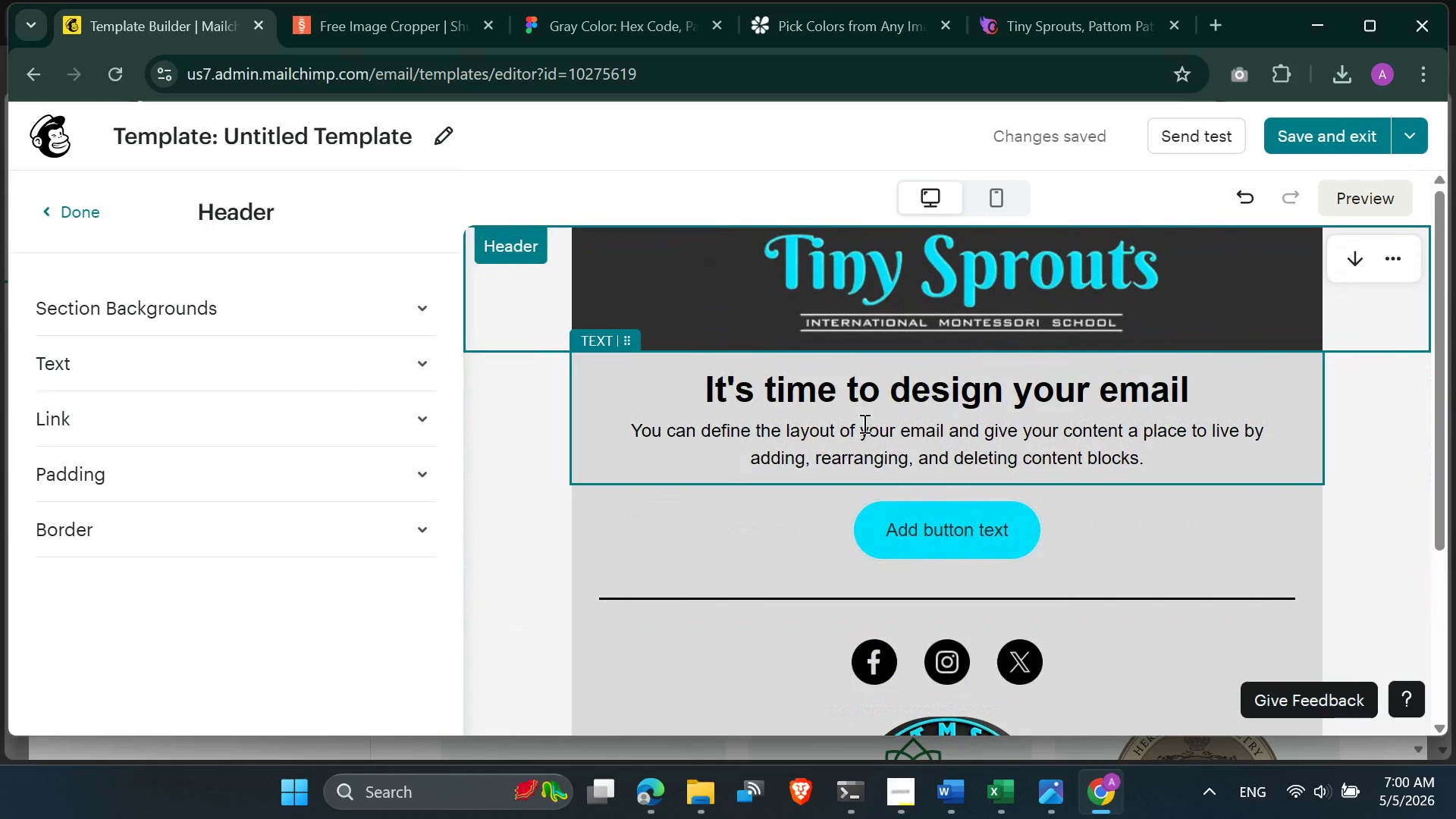 
scroll: coordinate [915, 390], scroll_direction: down, amount: 5.0
 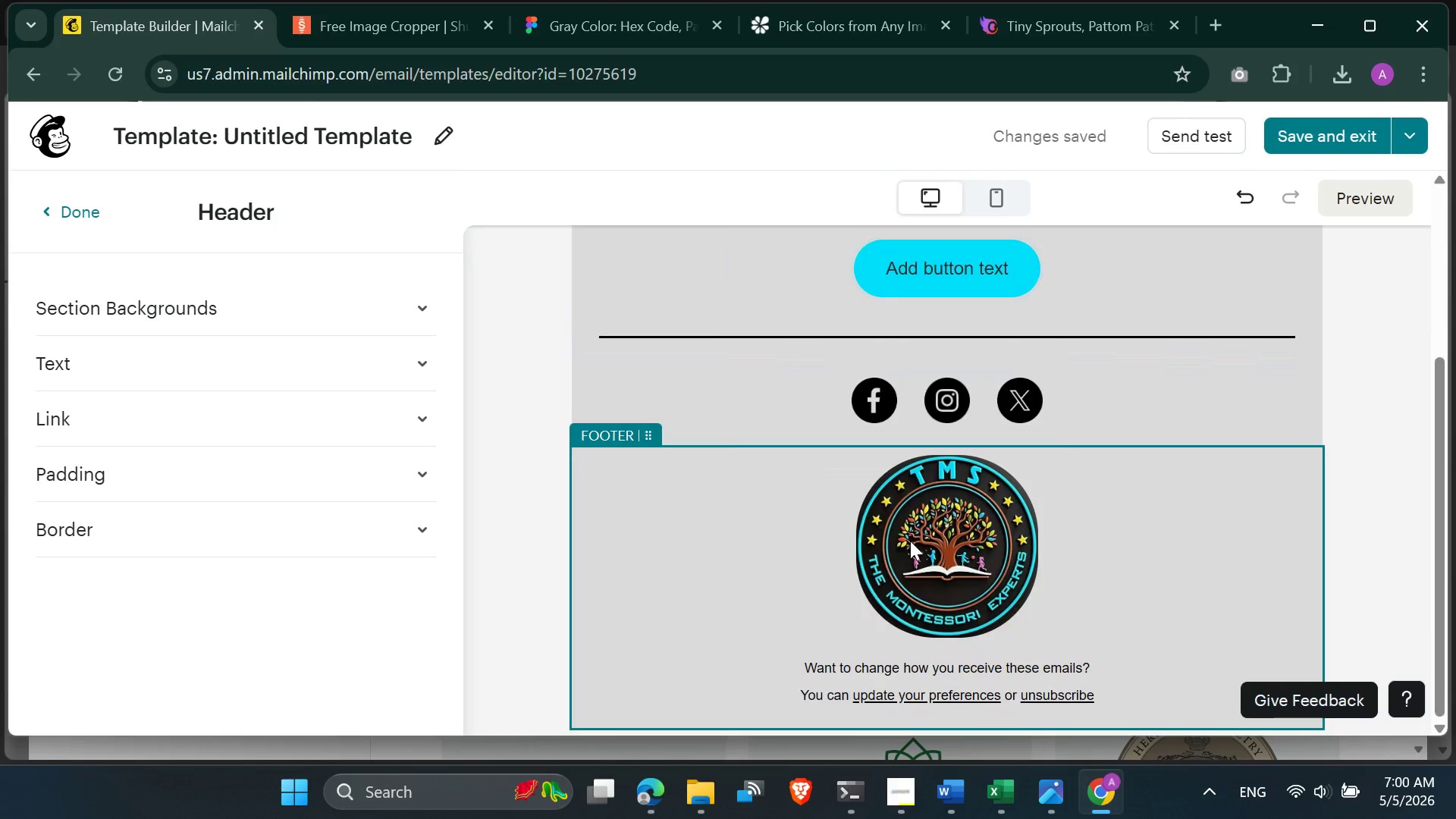 
left_click([912, 545])
 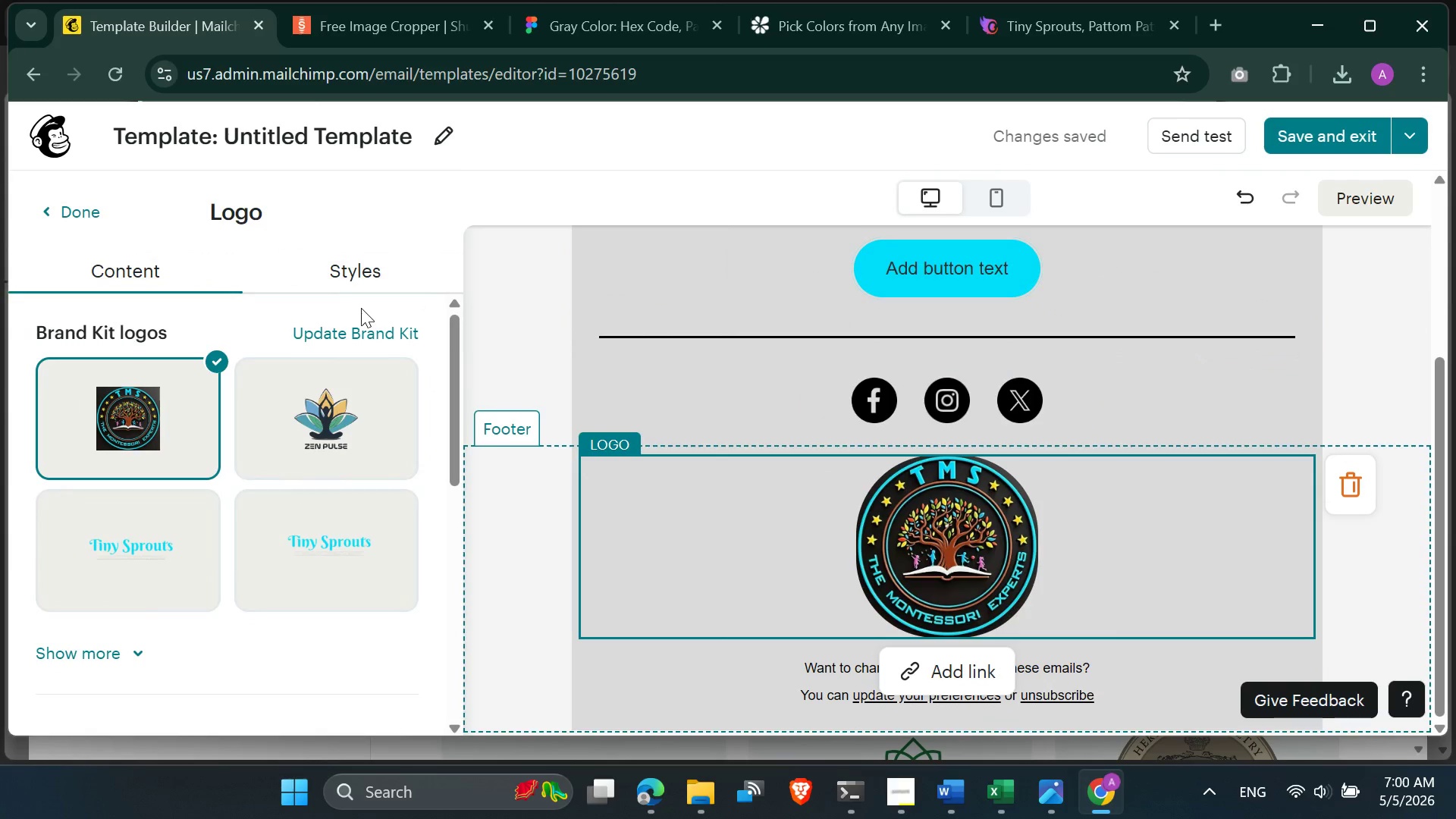 
left_click([356, 283])
 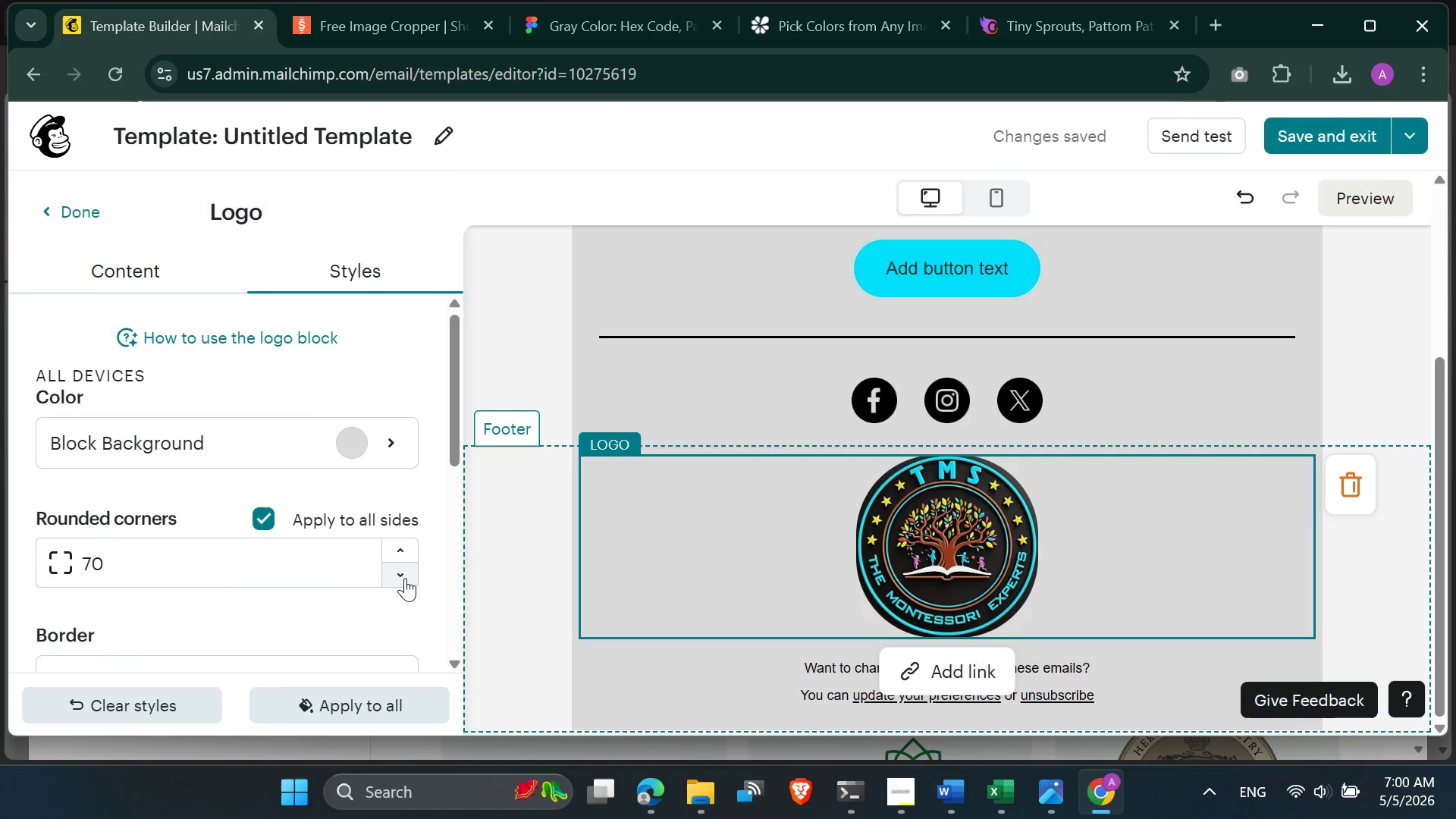 
double_click([405, 578])
 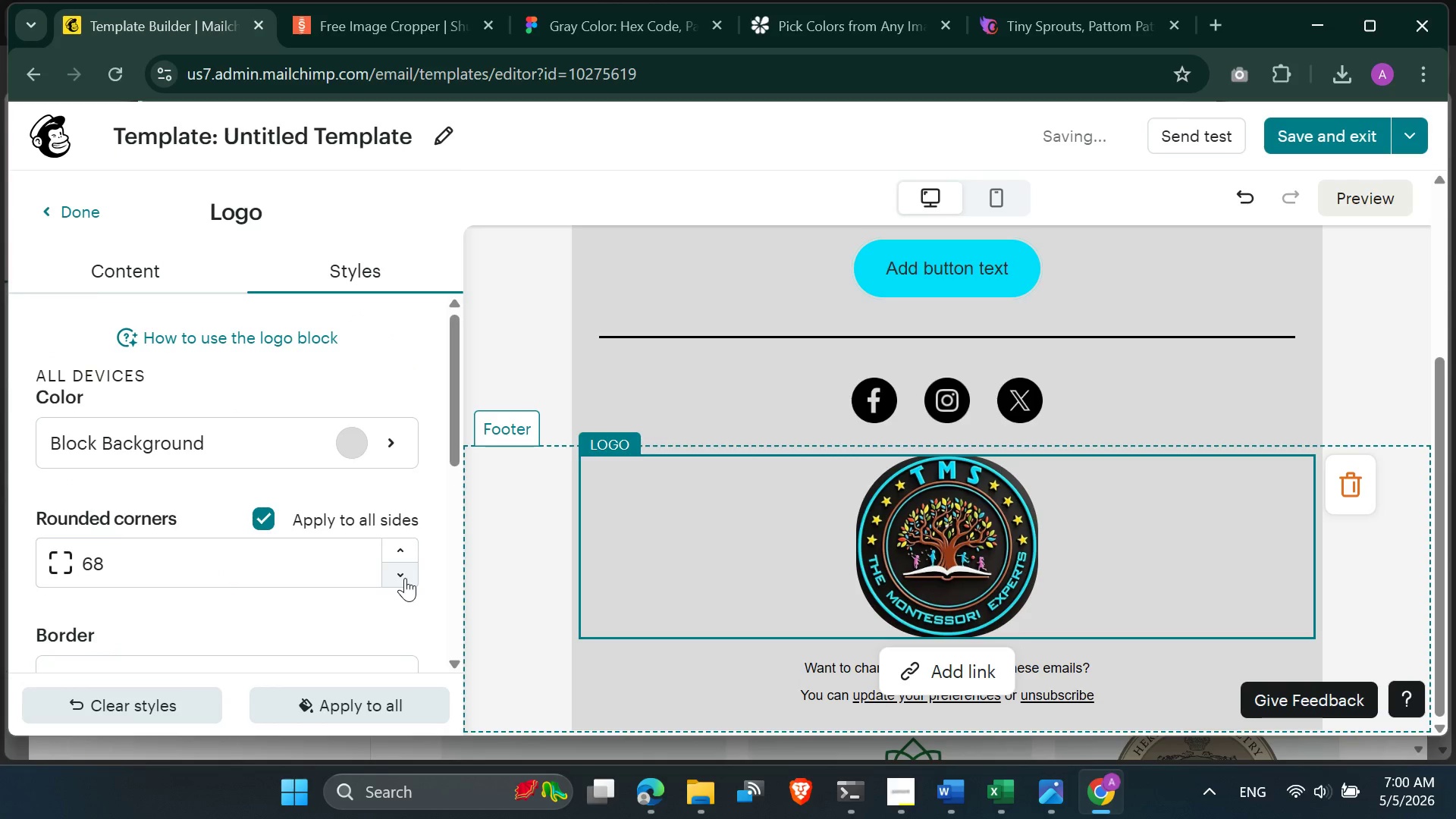 
double_click([405, 578])
 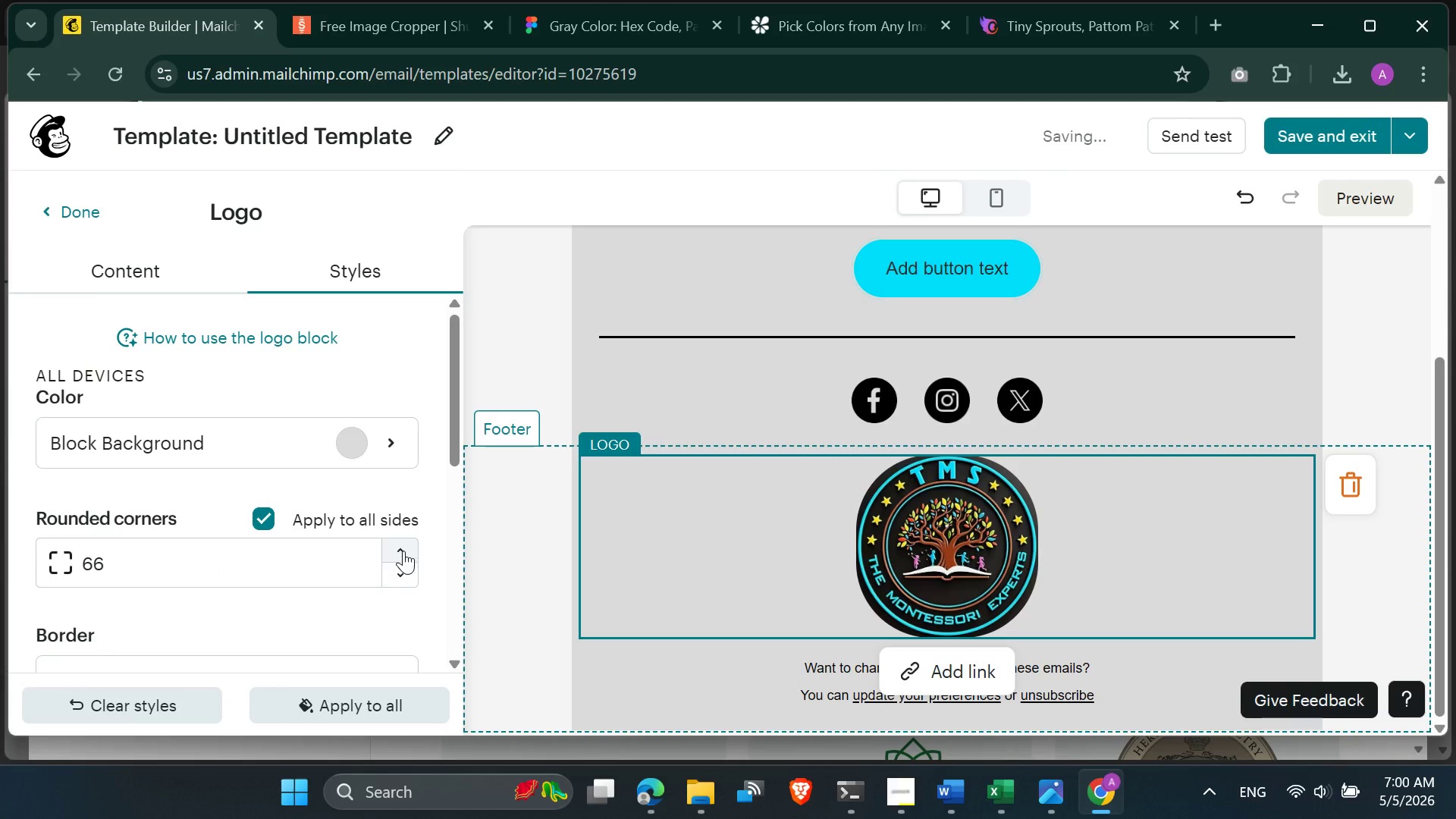 
double_click([403, 551])
 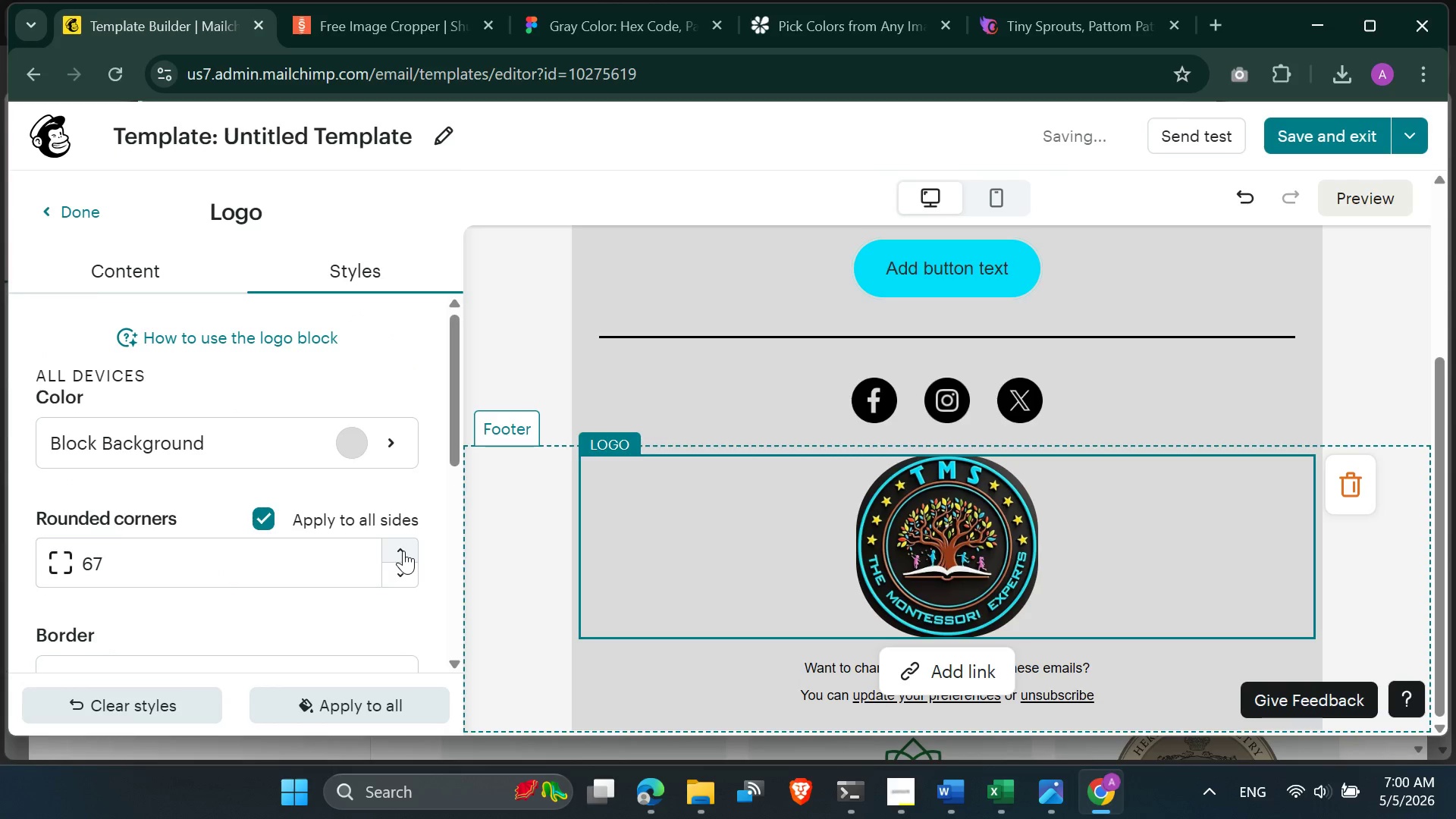 
triple_click([403, 551])
 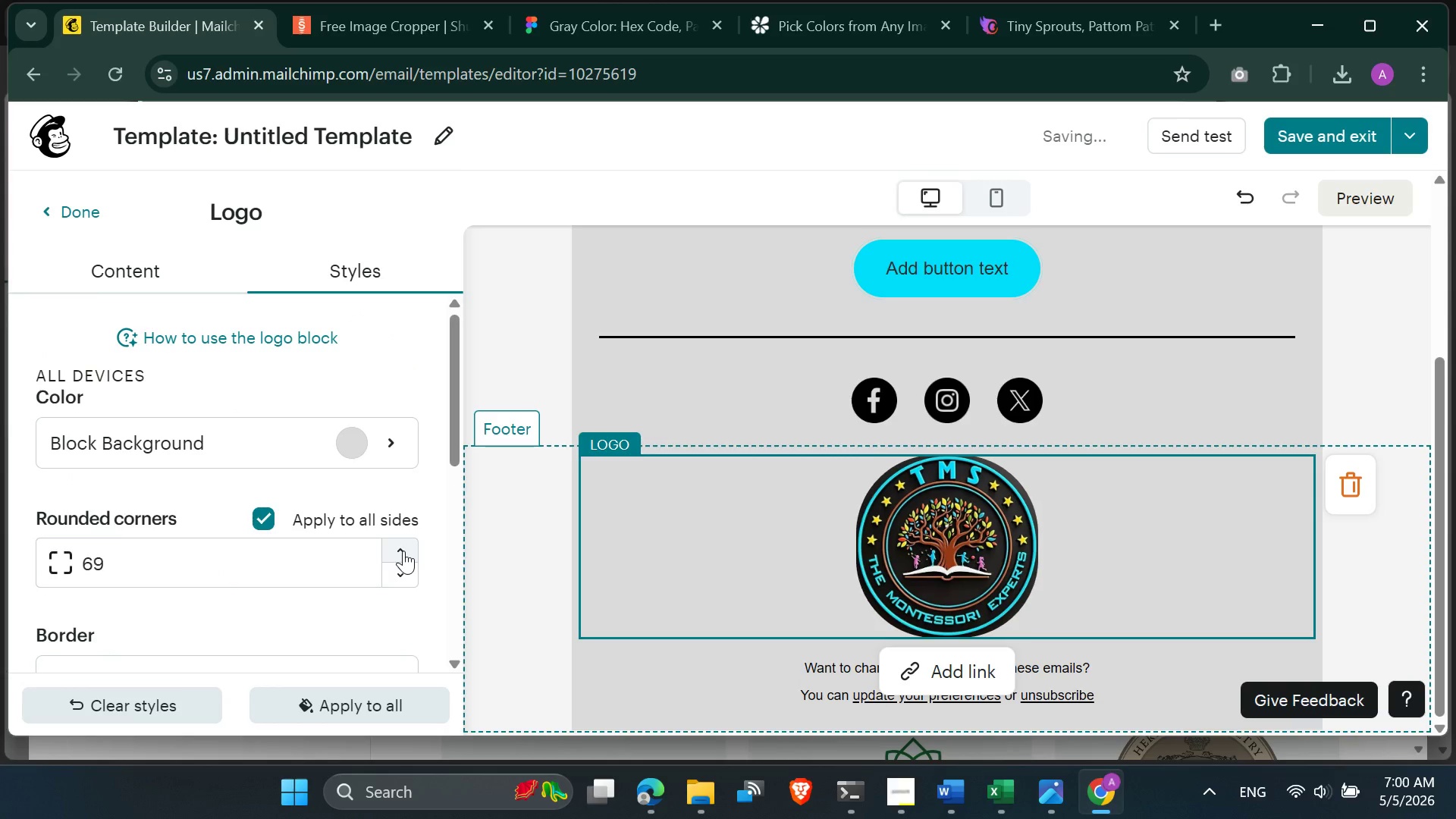 
triple_click([403, 551])
 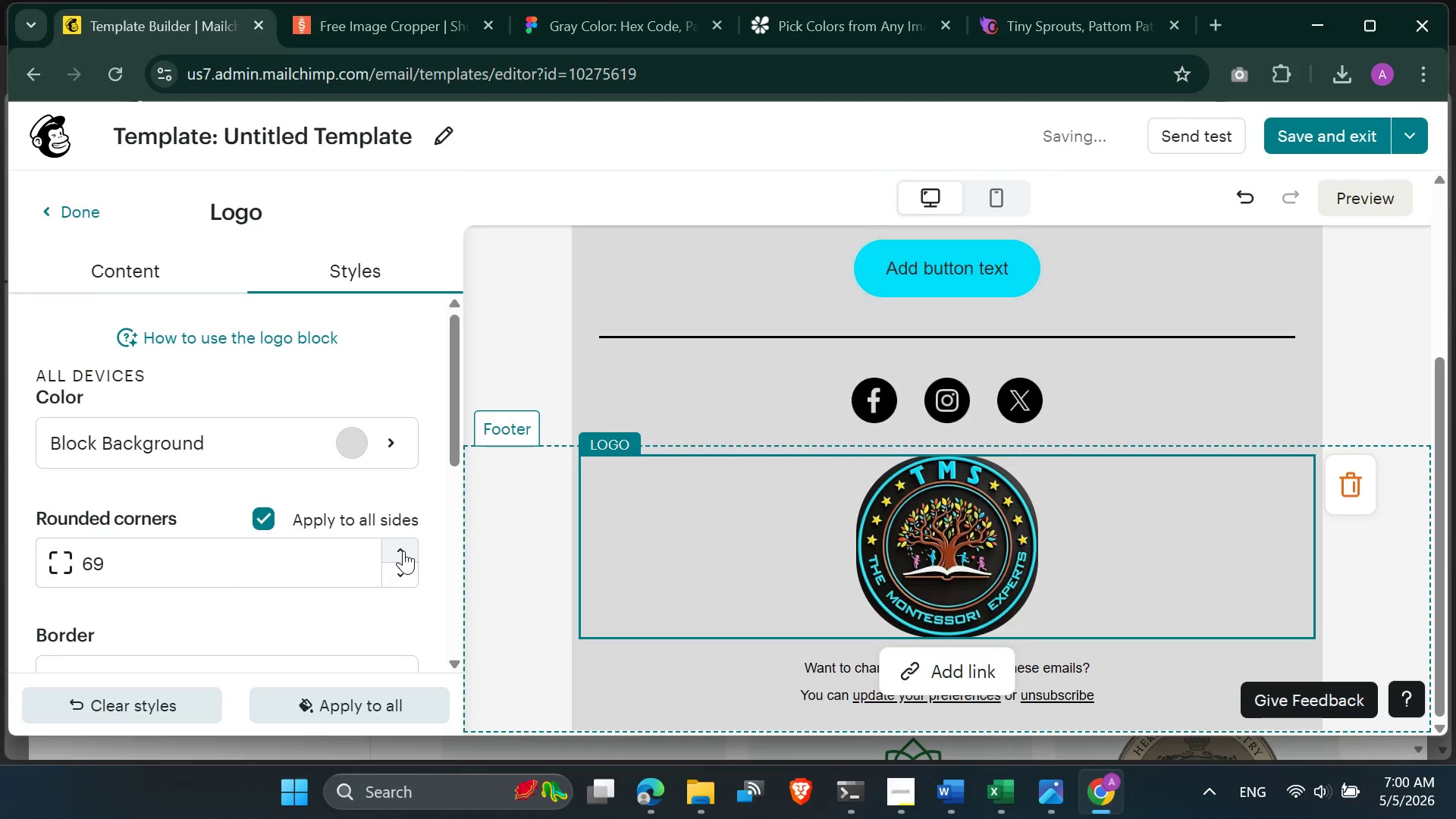 
triple_click([403, 551])
 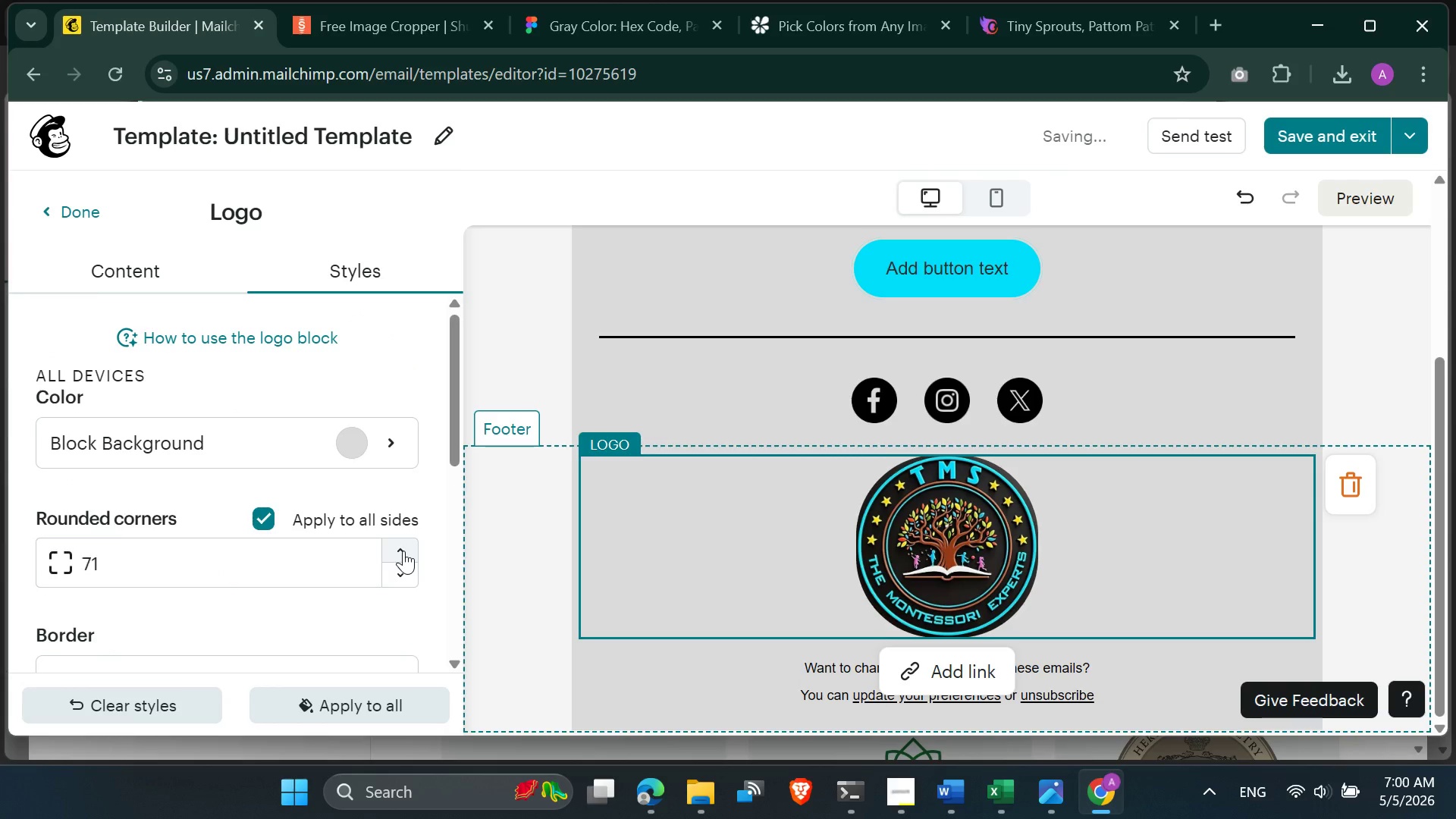 
triple_click([403, 551])
 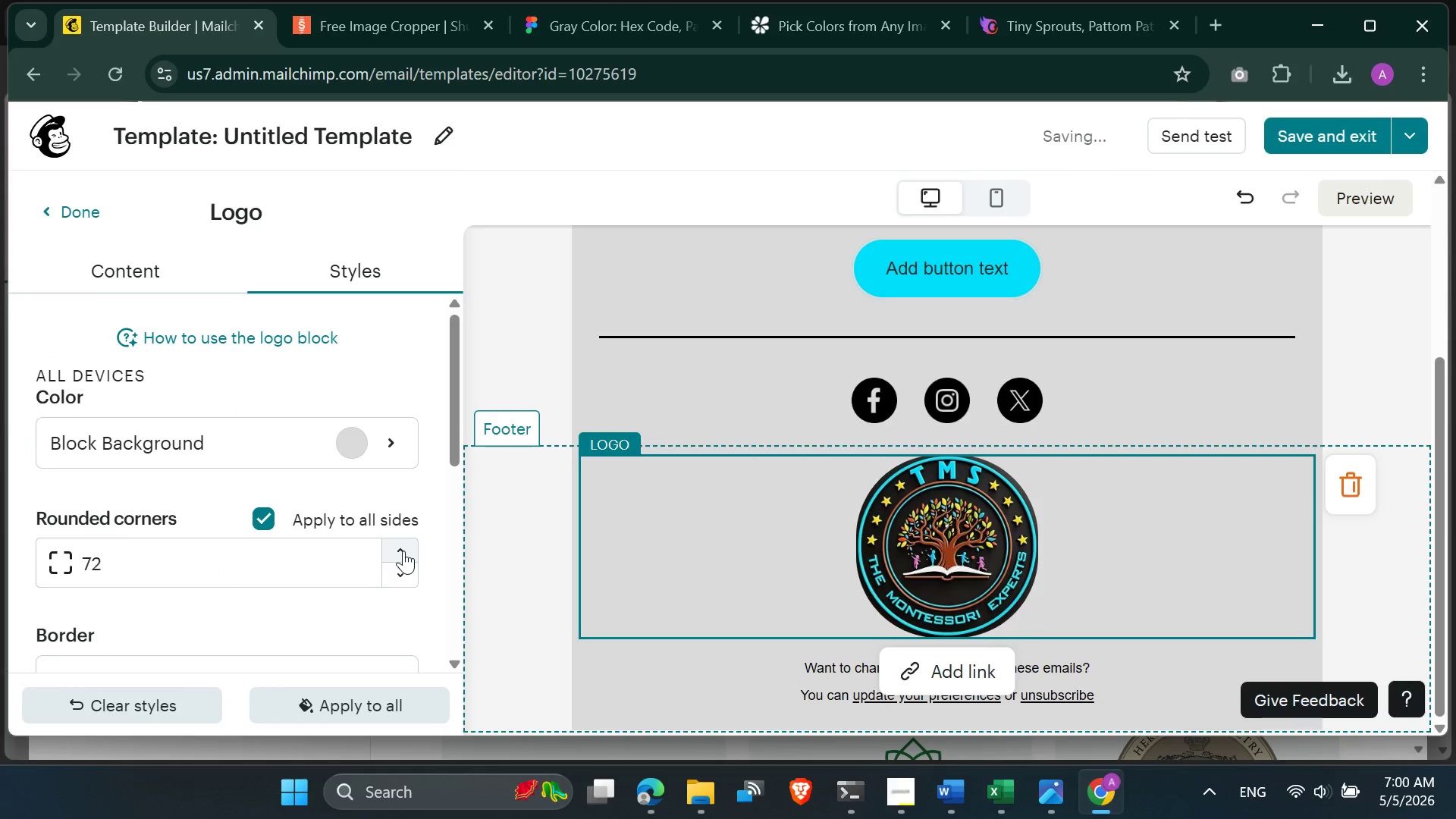 
triple_click([403, 551])
 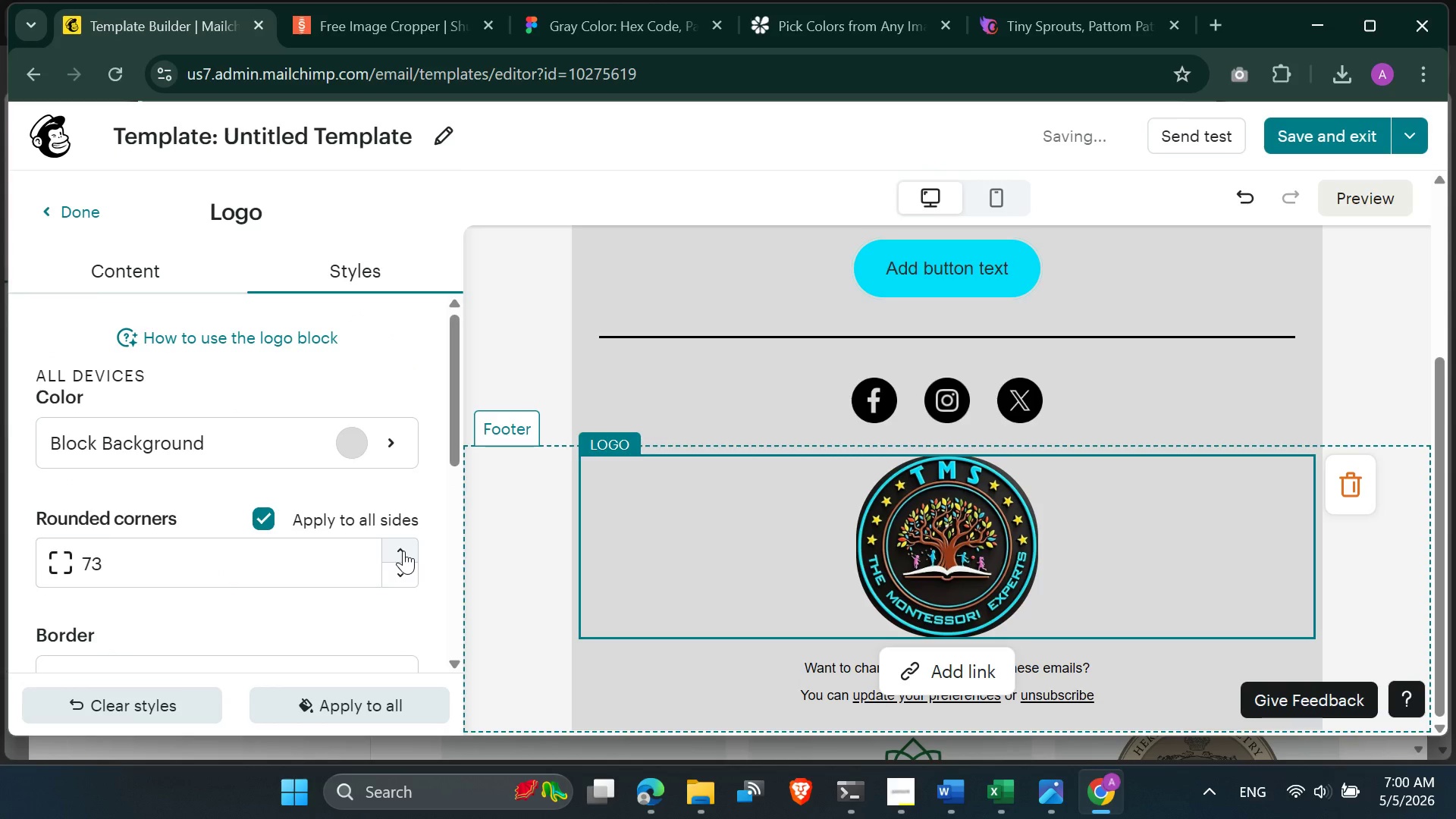 
left_click([403, 551])
 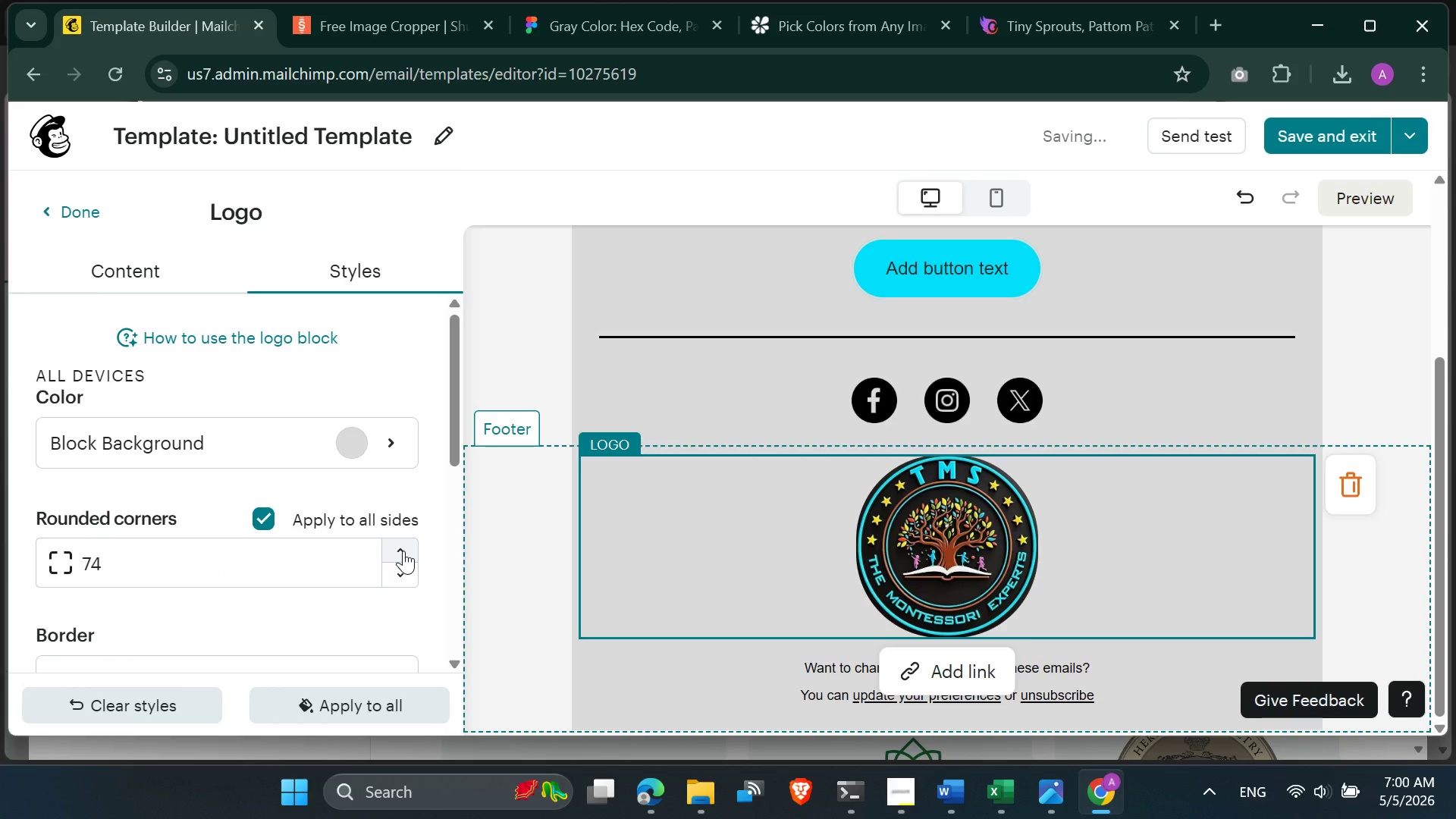 
left_click([403, 551])
 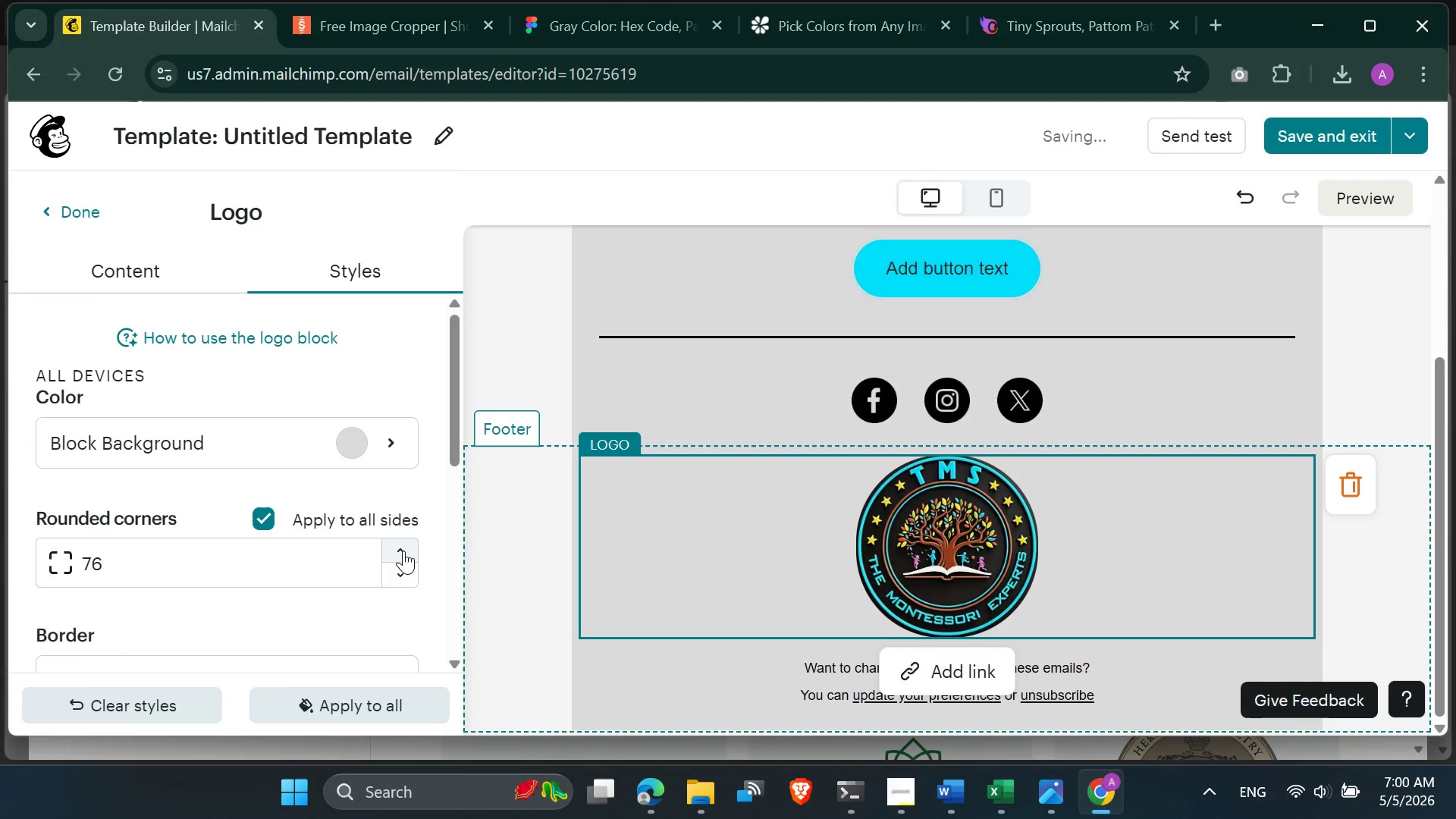 
double_click([403, 551])
 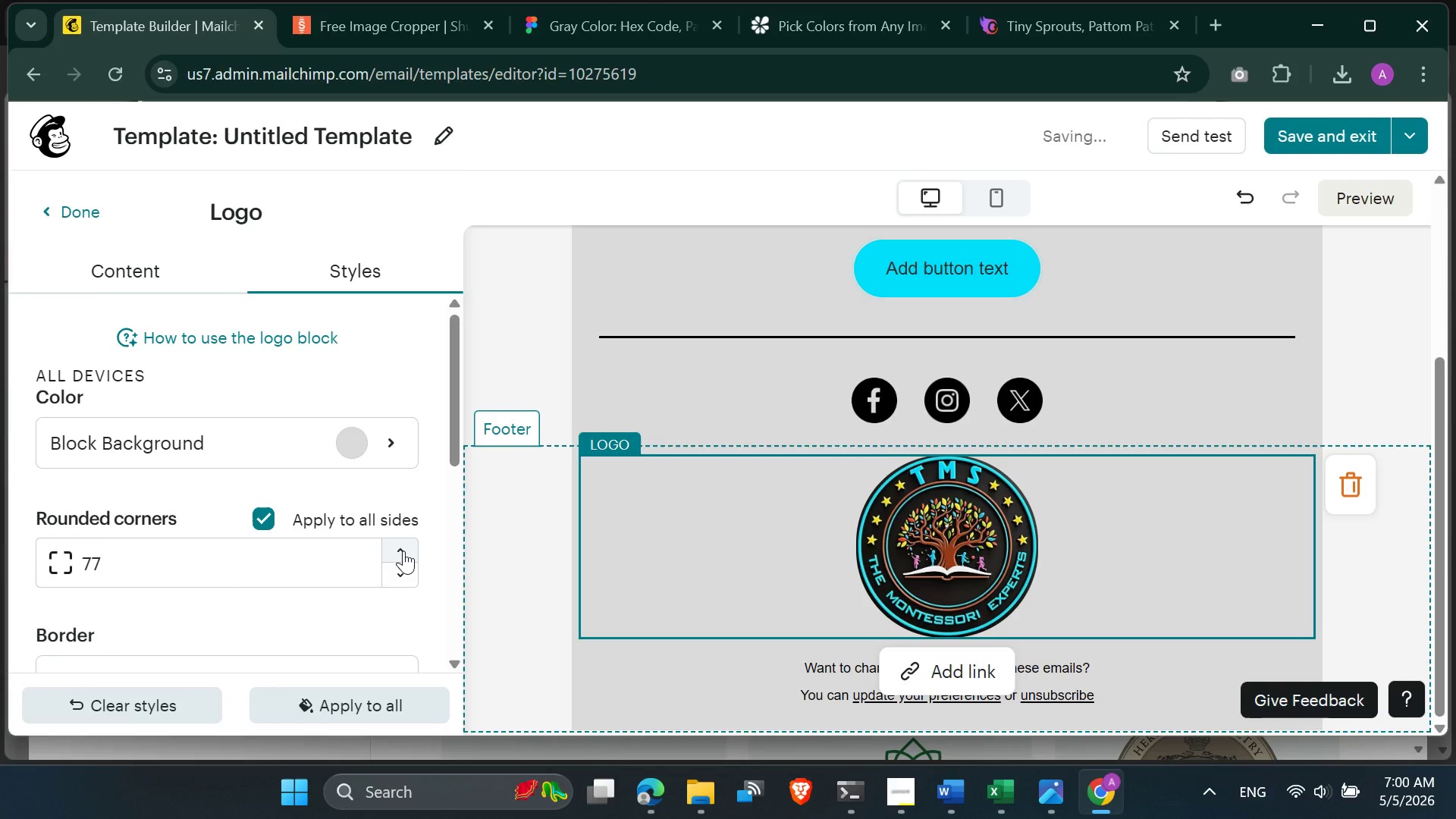 
left_click([403, 551])
 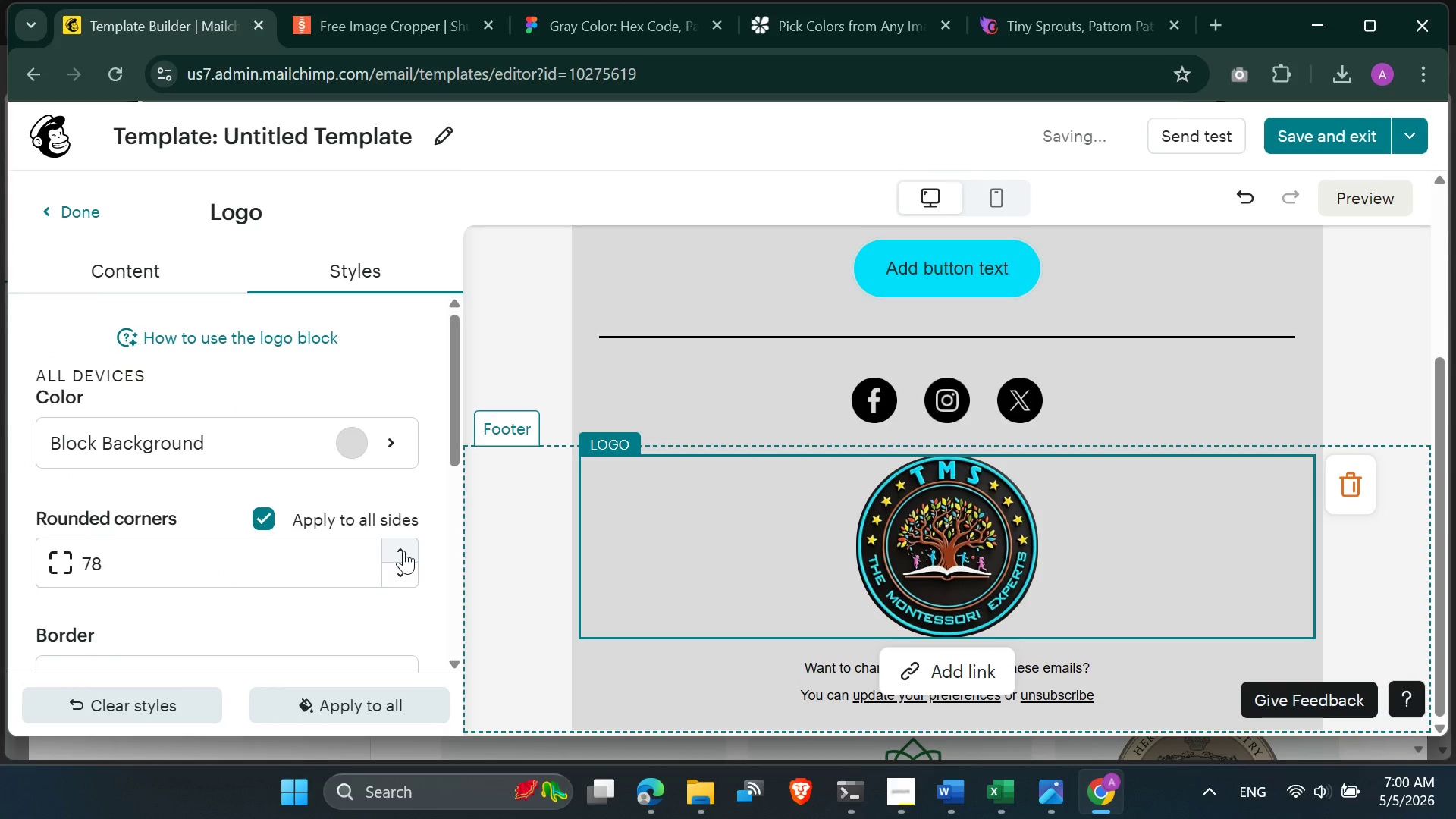 
left_click([403, 551])
 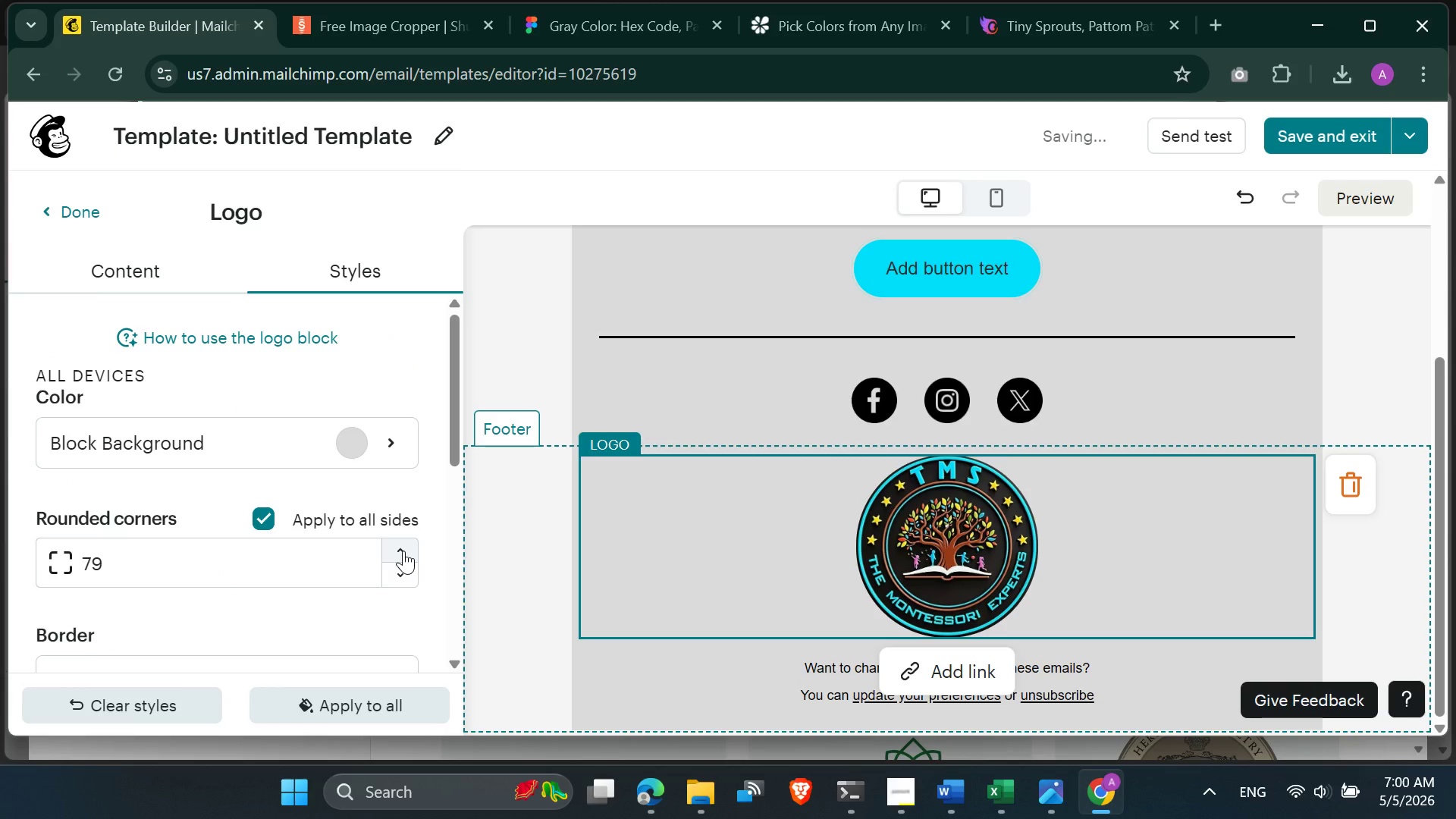 
left_click([403, 551])
 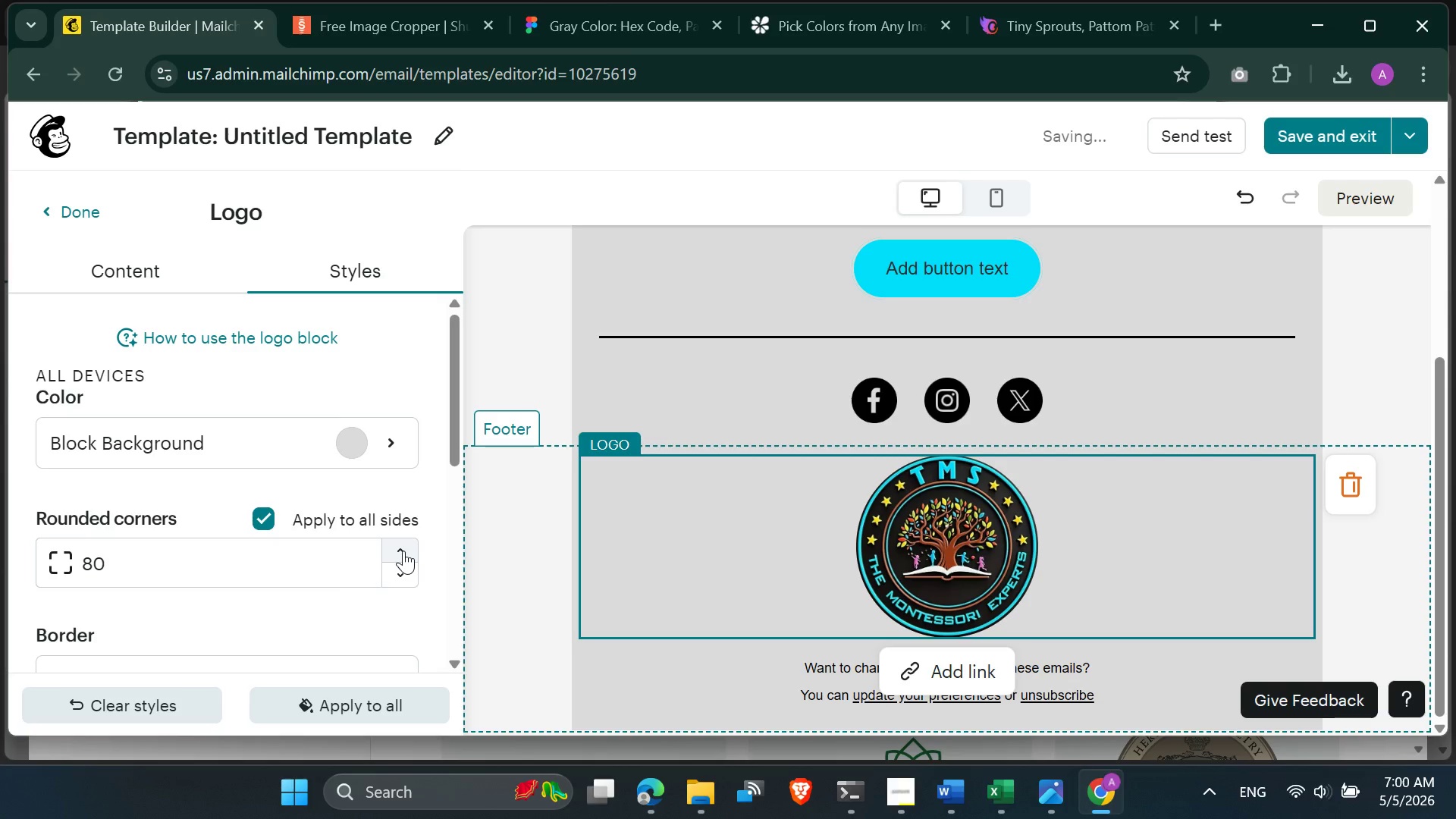 
left_click([403, 551])
 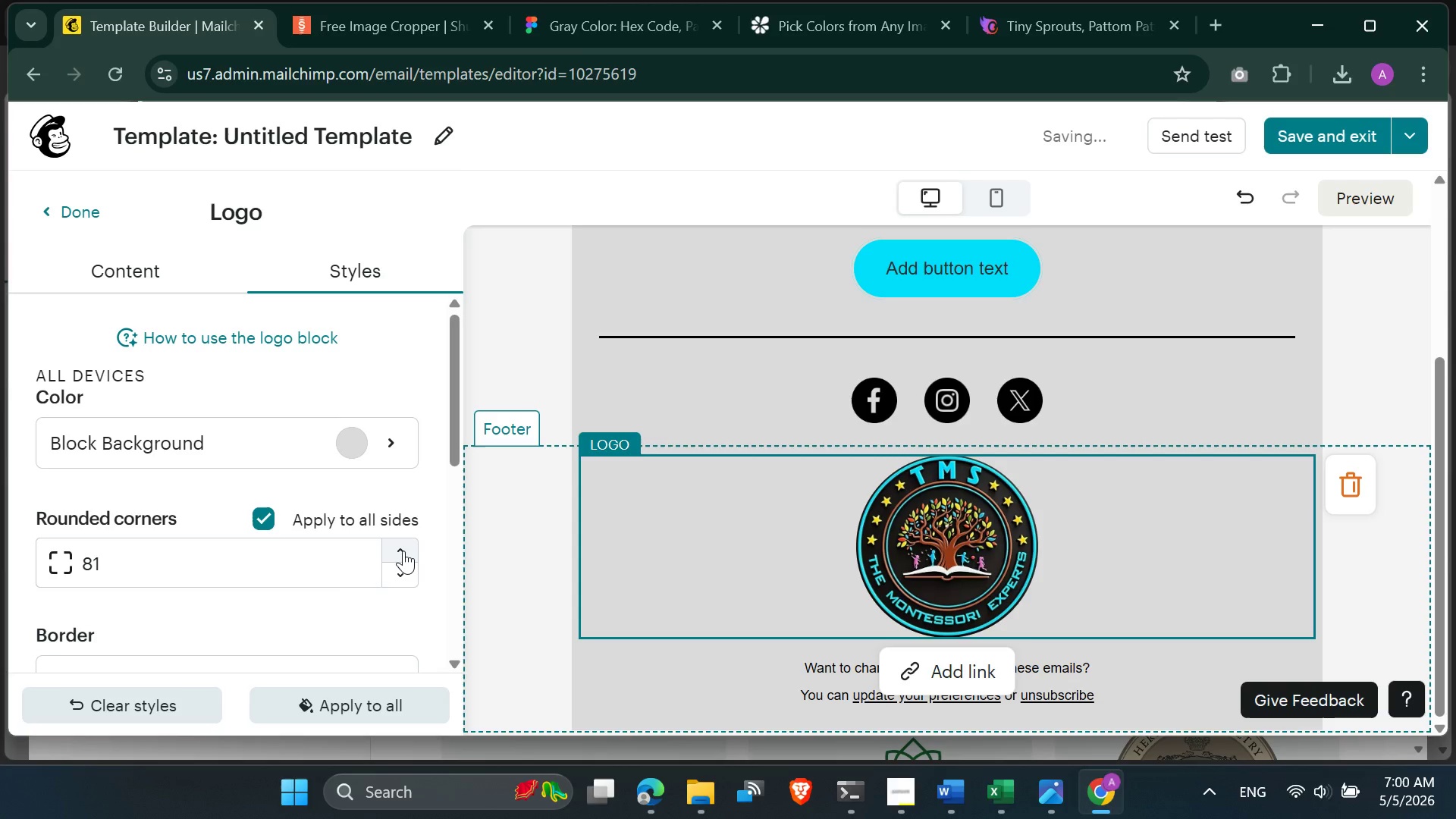 
triple_click([403, 551])
 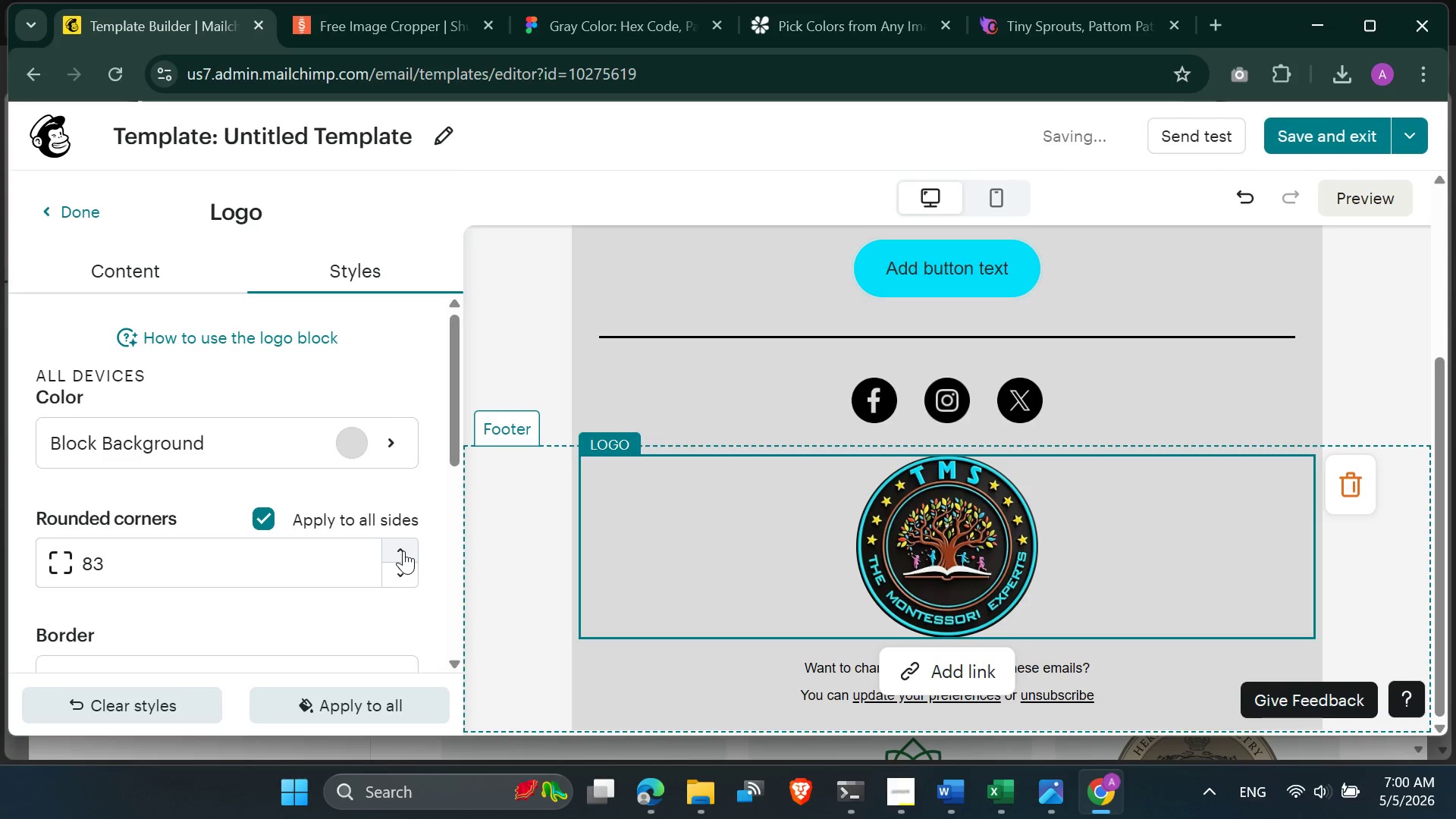 
double_click([403, 551])
 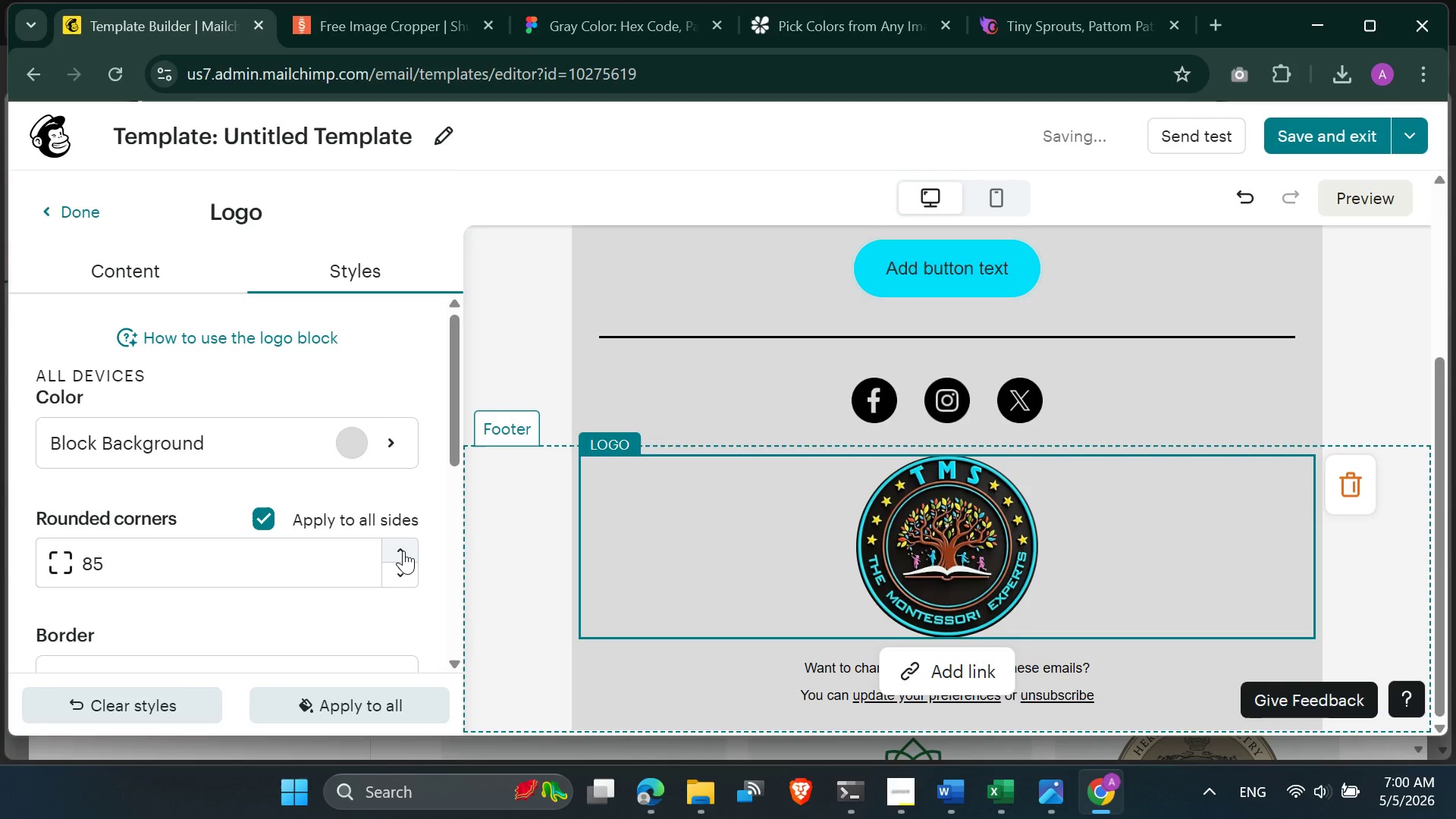 
triple_click([403, 551])
 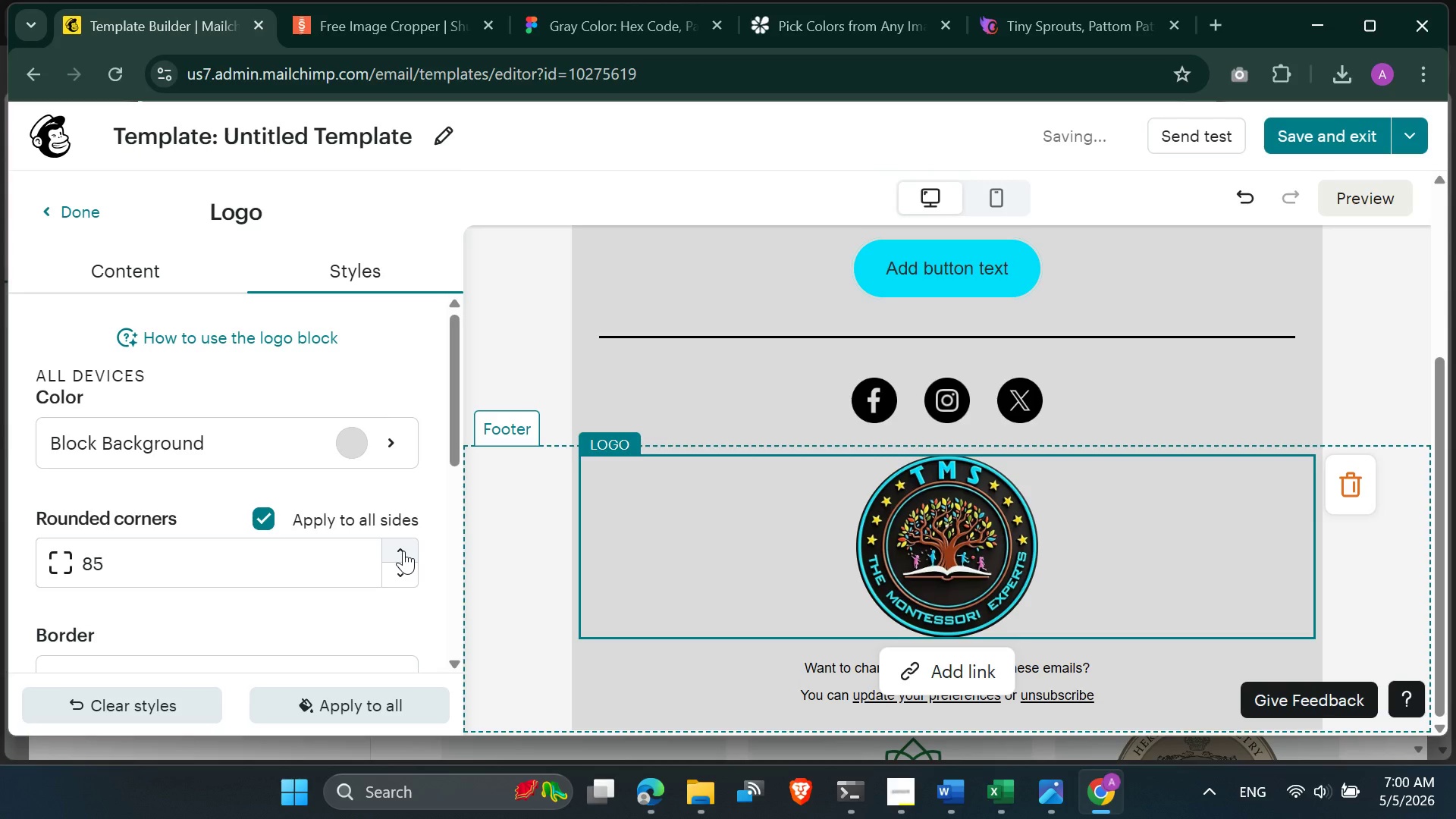 
triple_click([403, 551])
 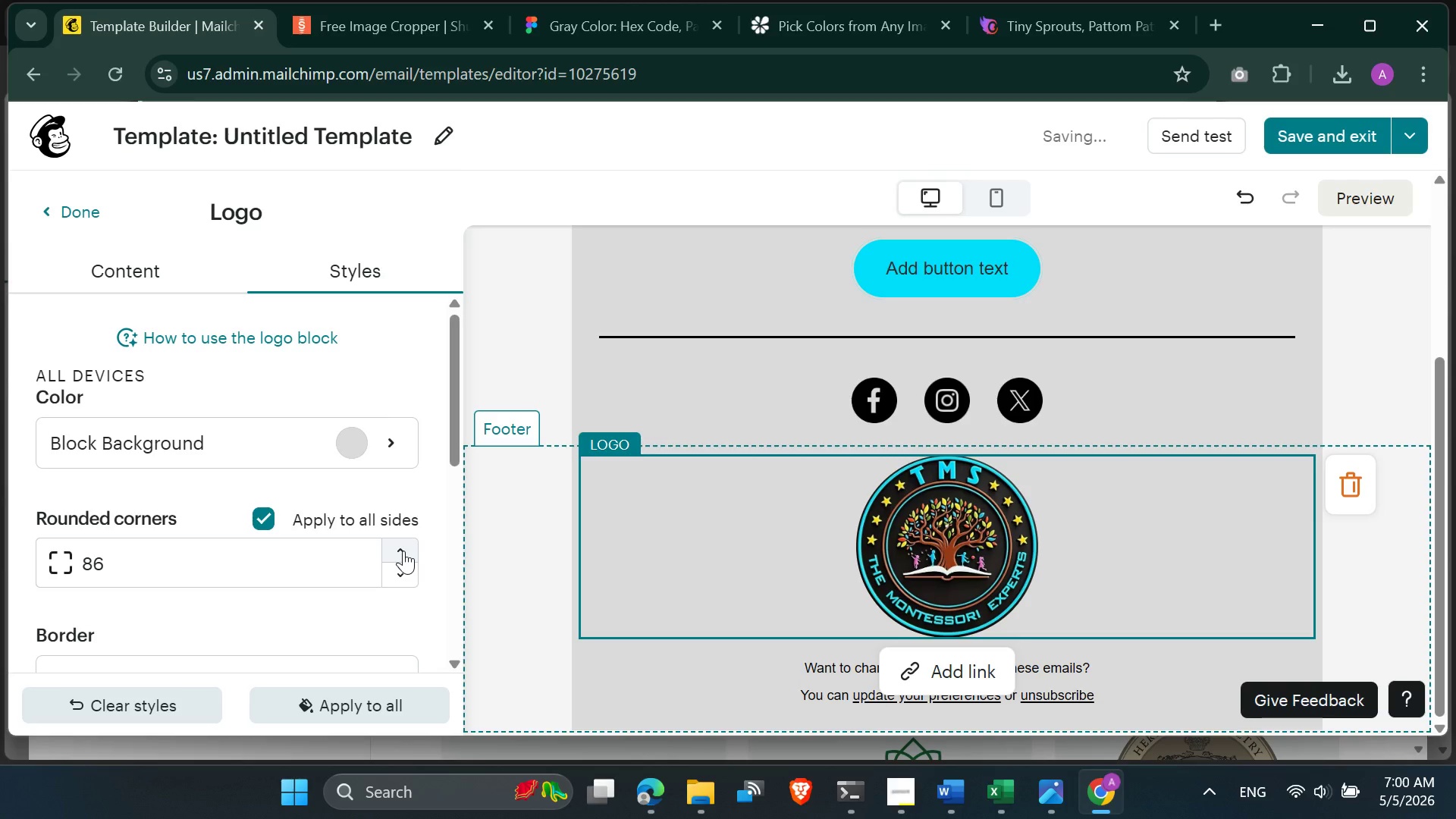 
left_click([403, 551])
 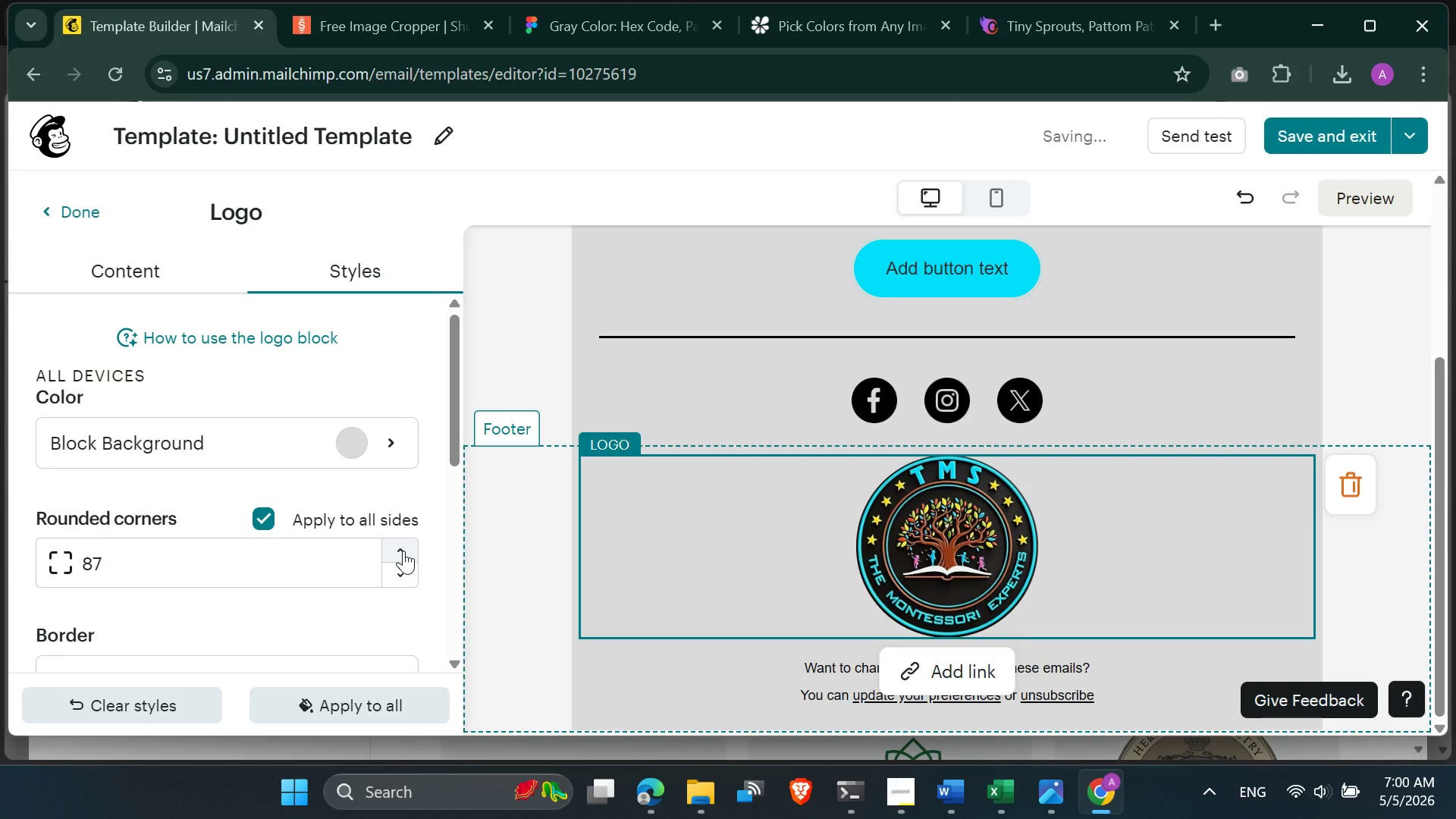 
double_click([403, 551])
 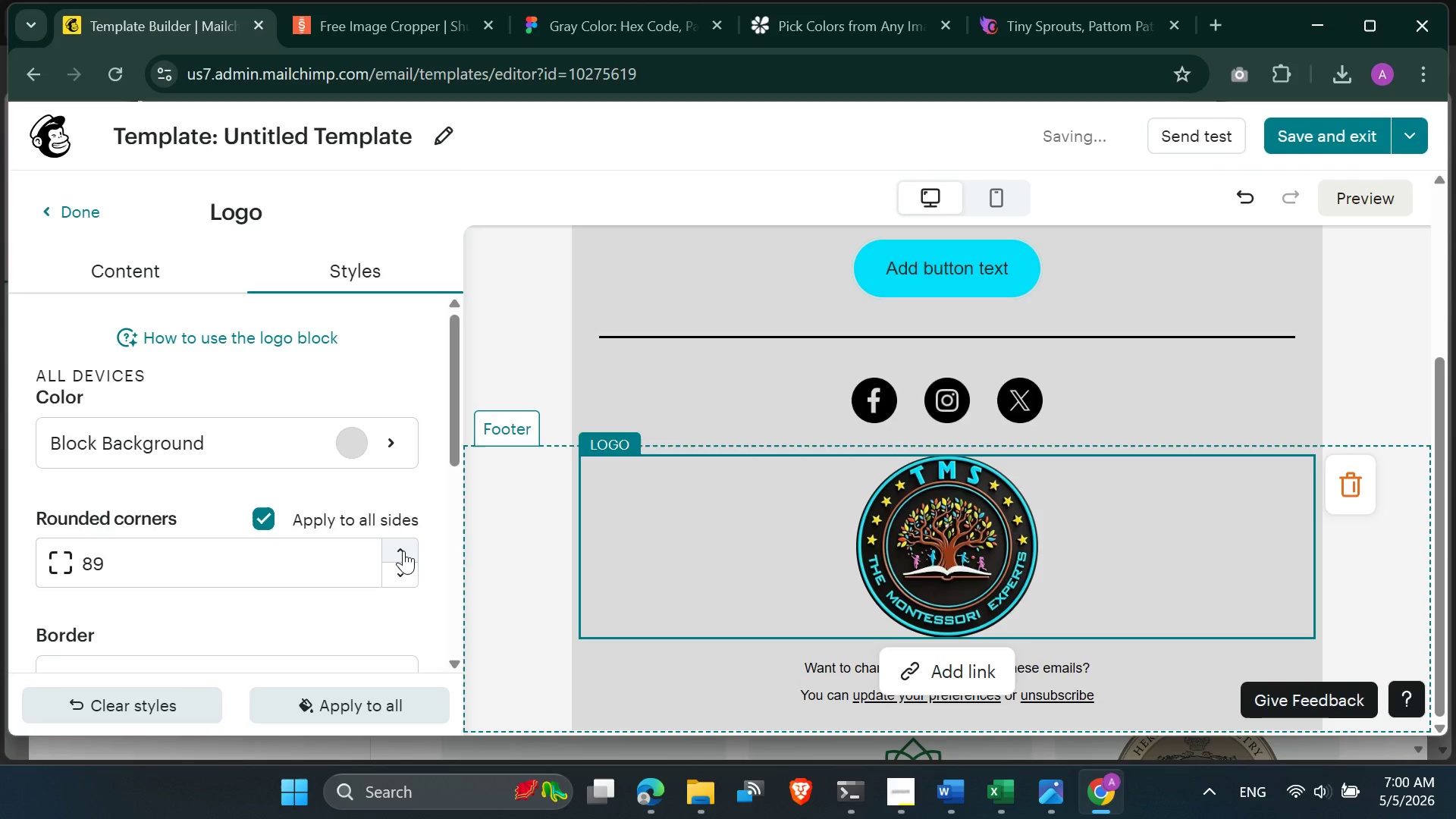 
left_click([403, 551])
 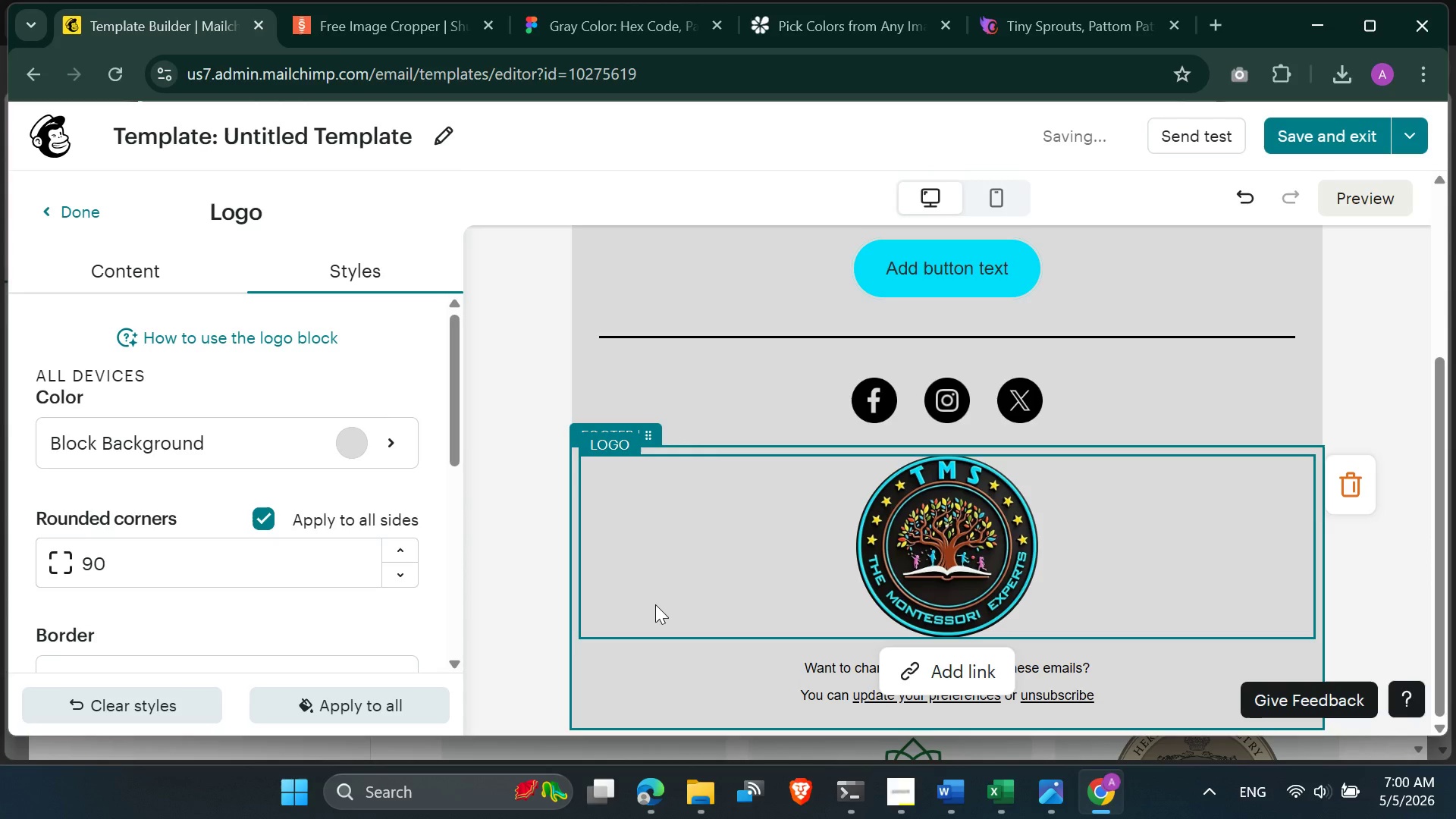 
left_click([662, 604])
 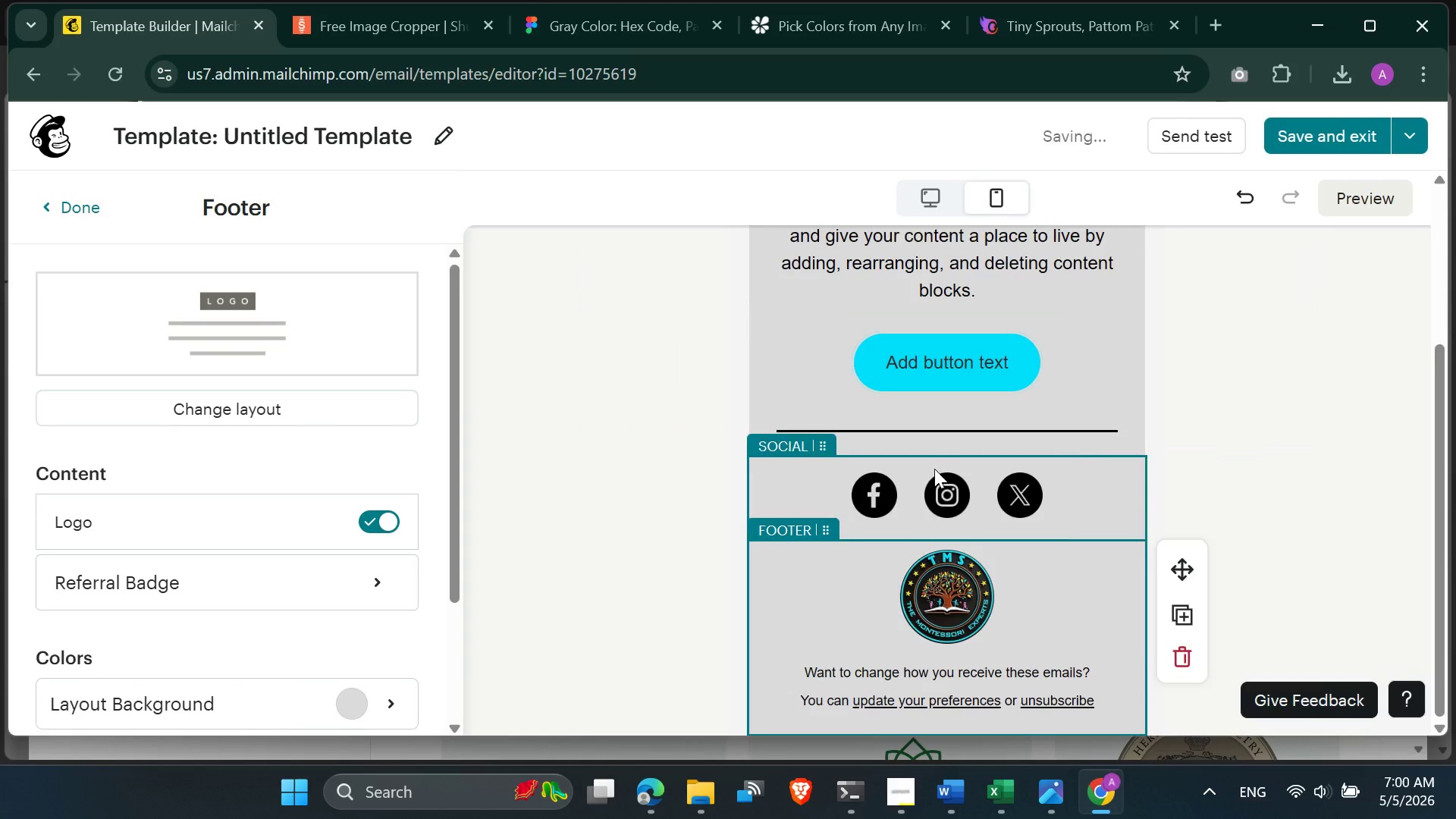 
scroll: coordinate [958, 588], scroll_direction: down, amount: 2.0
 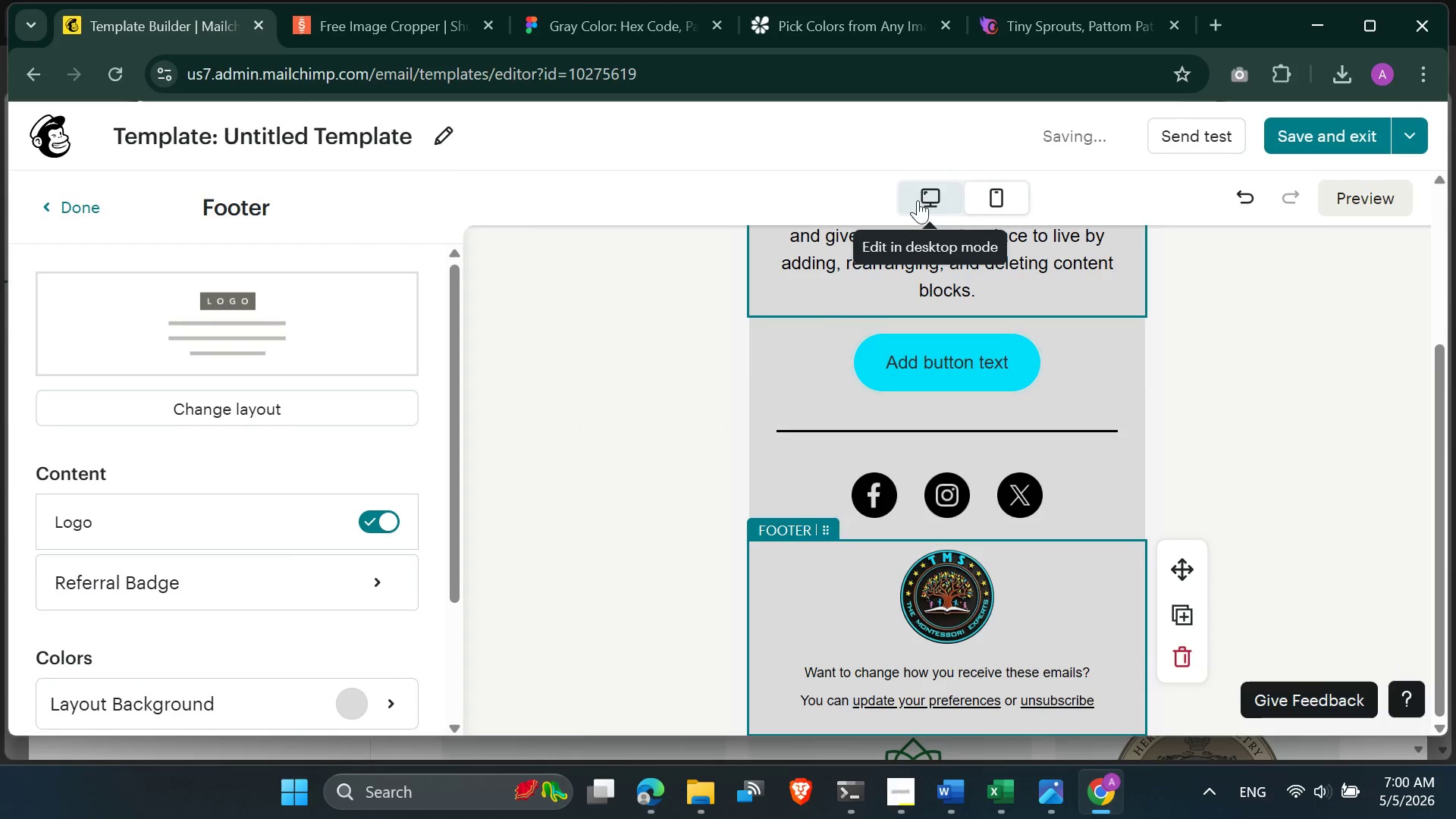 
left_click([924, 197])
 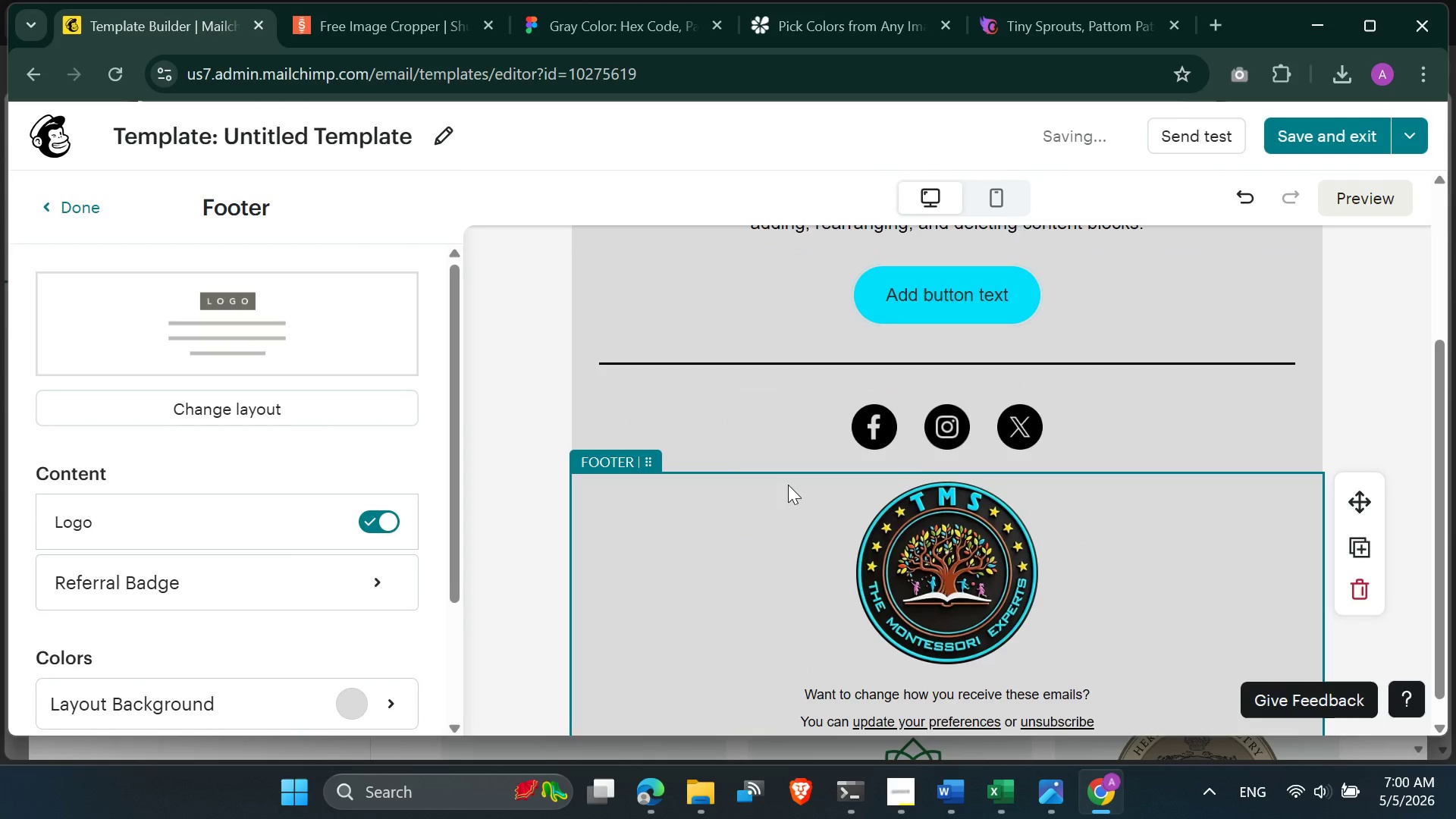 
scroll: coordinate [790, 489], scroll_direction: down, amount: 3.0
 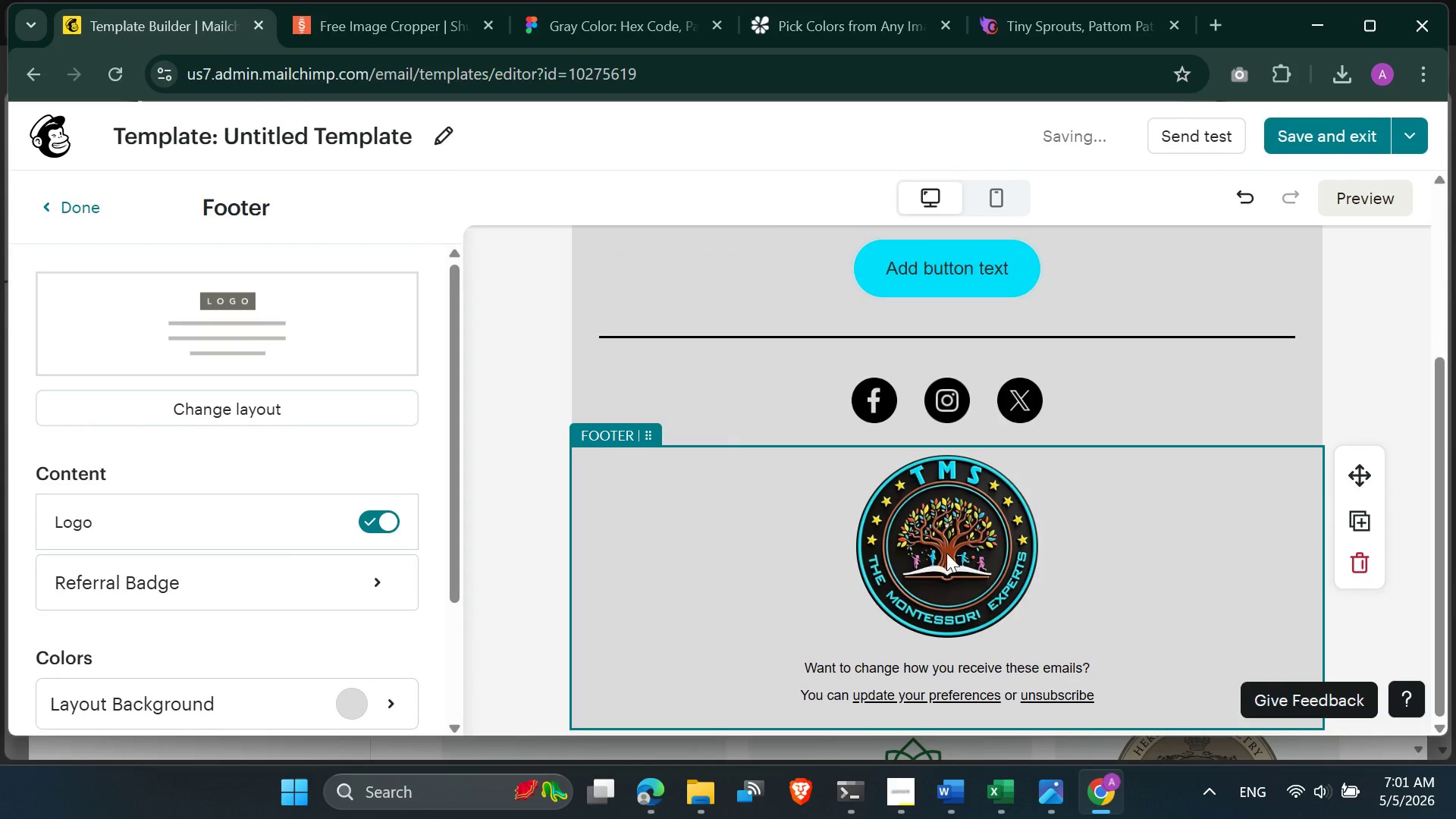 
mouse_move([912, 556])
 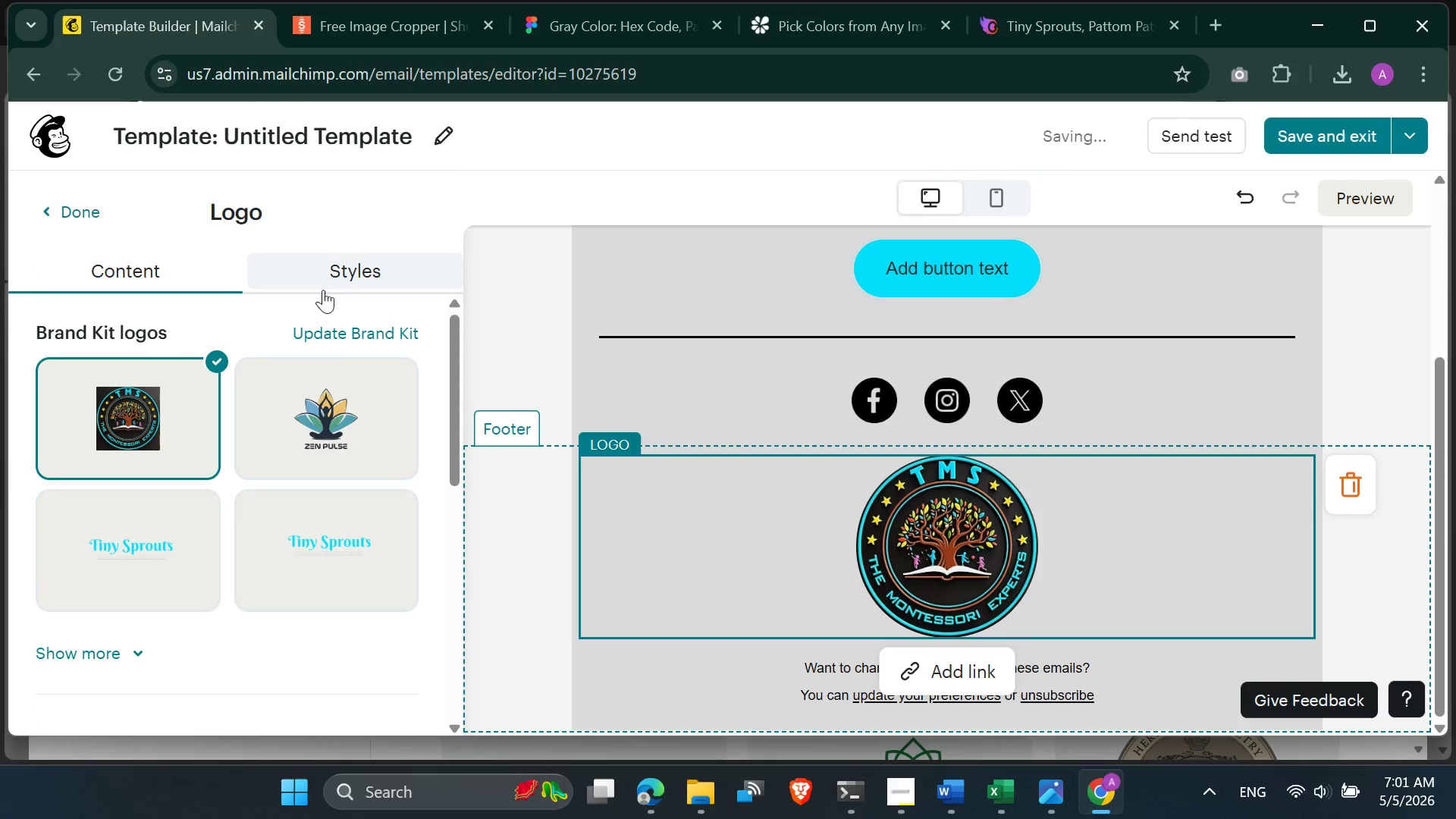 
scroll: coordinate [253, 479], scroll_direction: down, amount: 3.0
 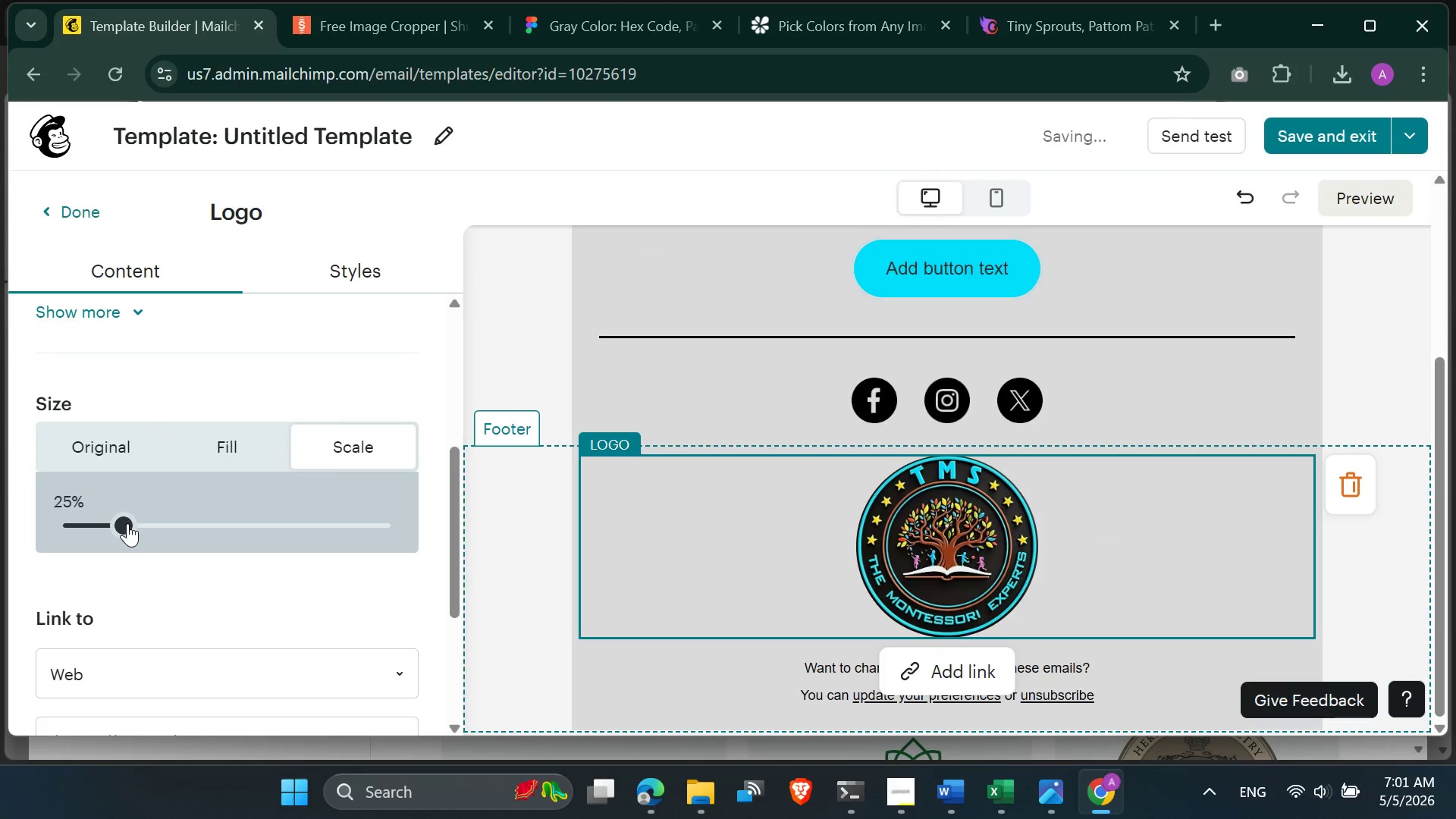 
left_click_drag(start_coordinate=[123, 523], to_coordinate=[108, 526])
 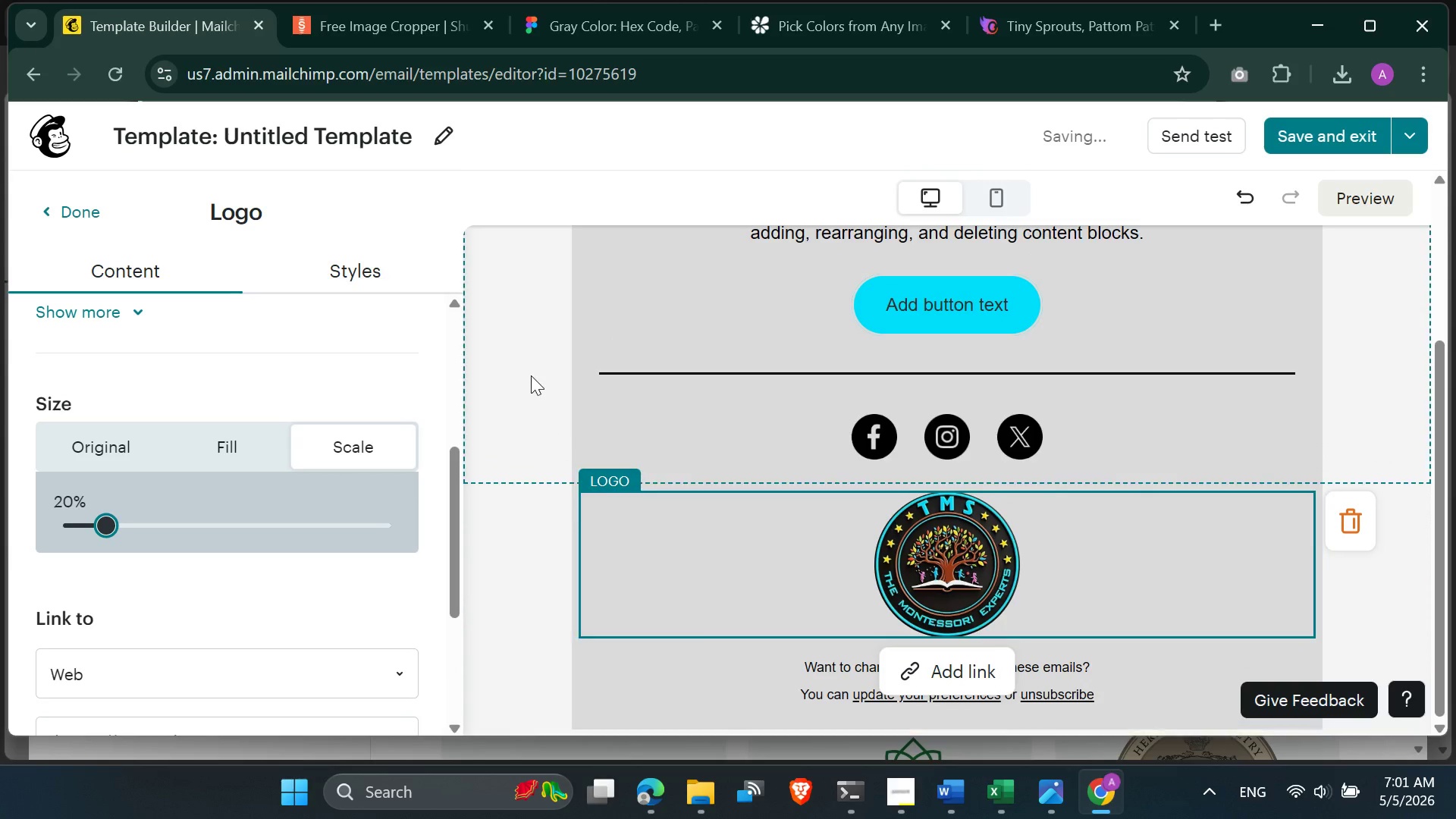 
left_click([530, 375])
 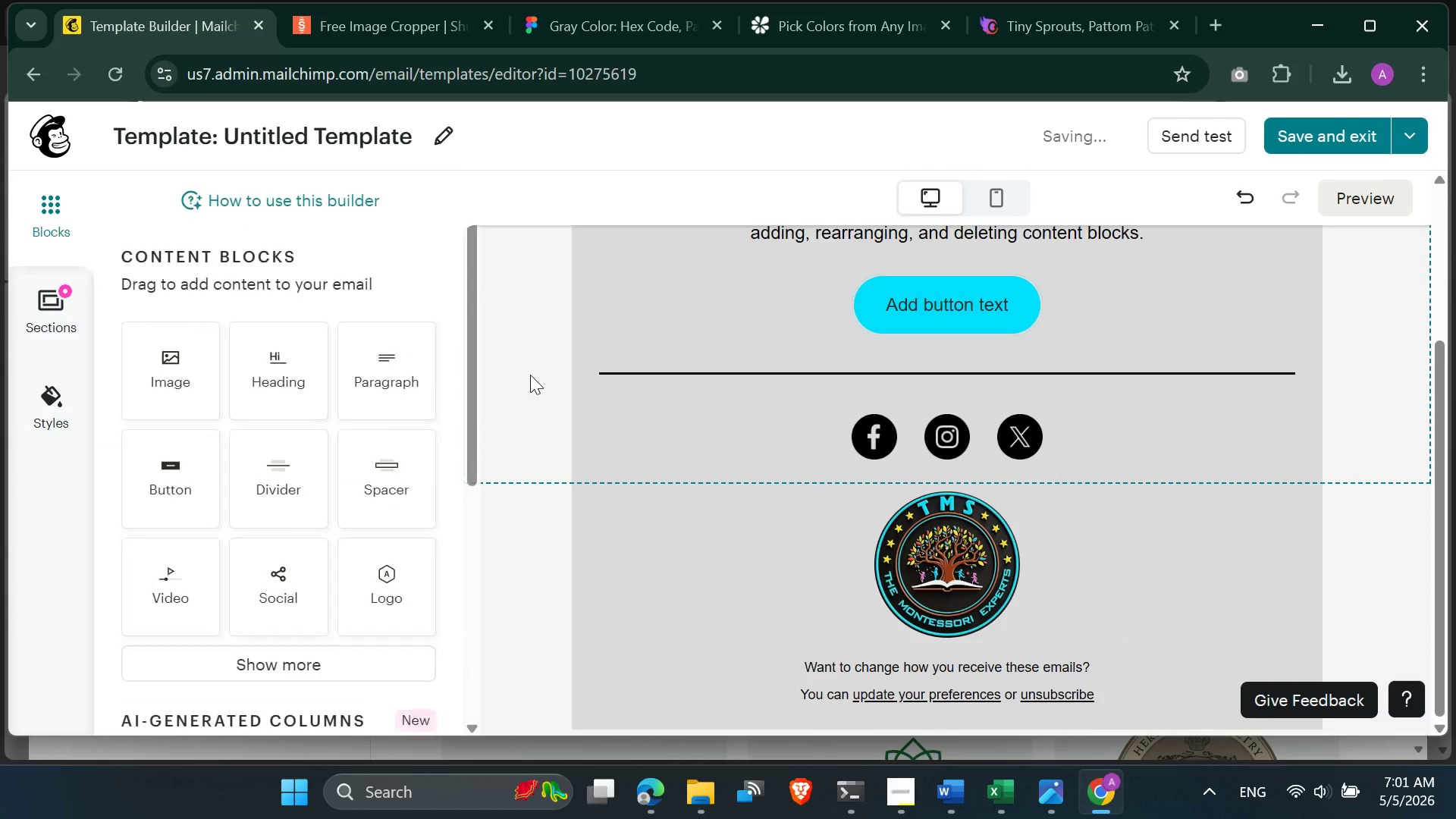 
scroll: coordinate [530, 375], scroll_direction: up, amount: 6.0
 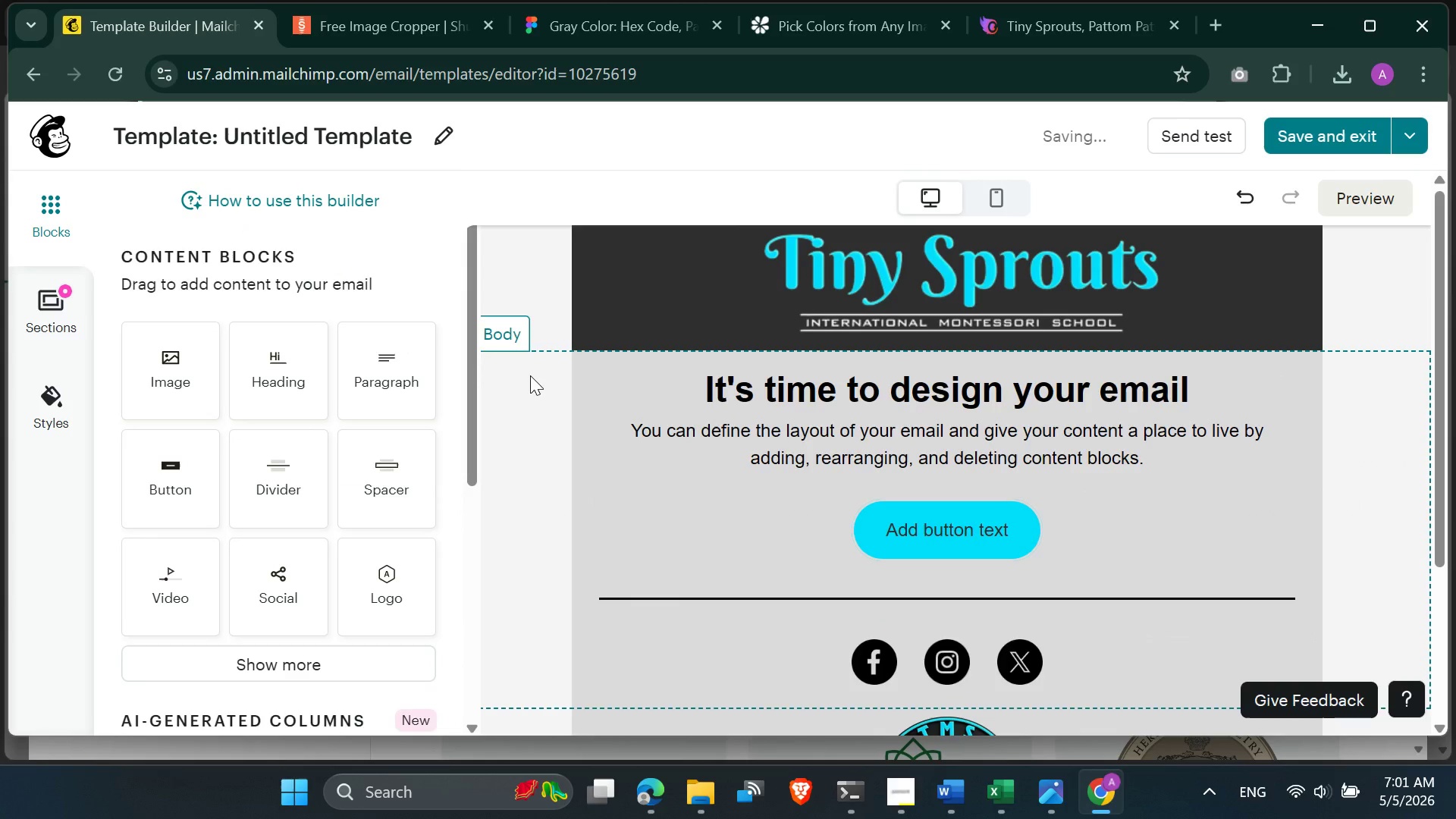 
scroll: coordinate [1174, 453], scroll_direction: down, amount: 5.0